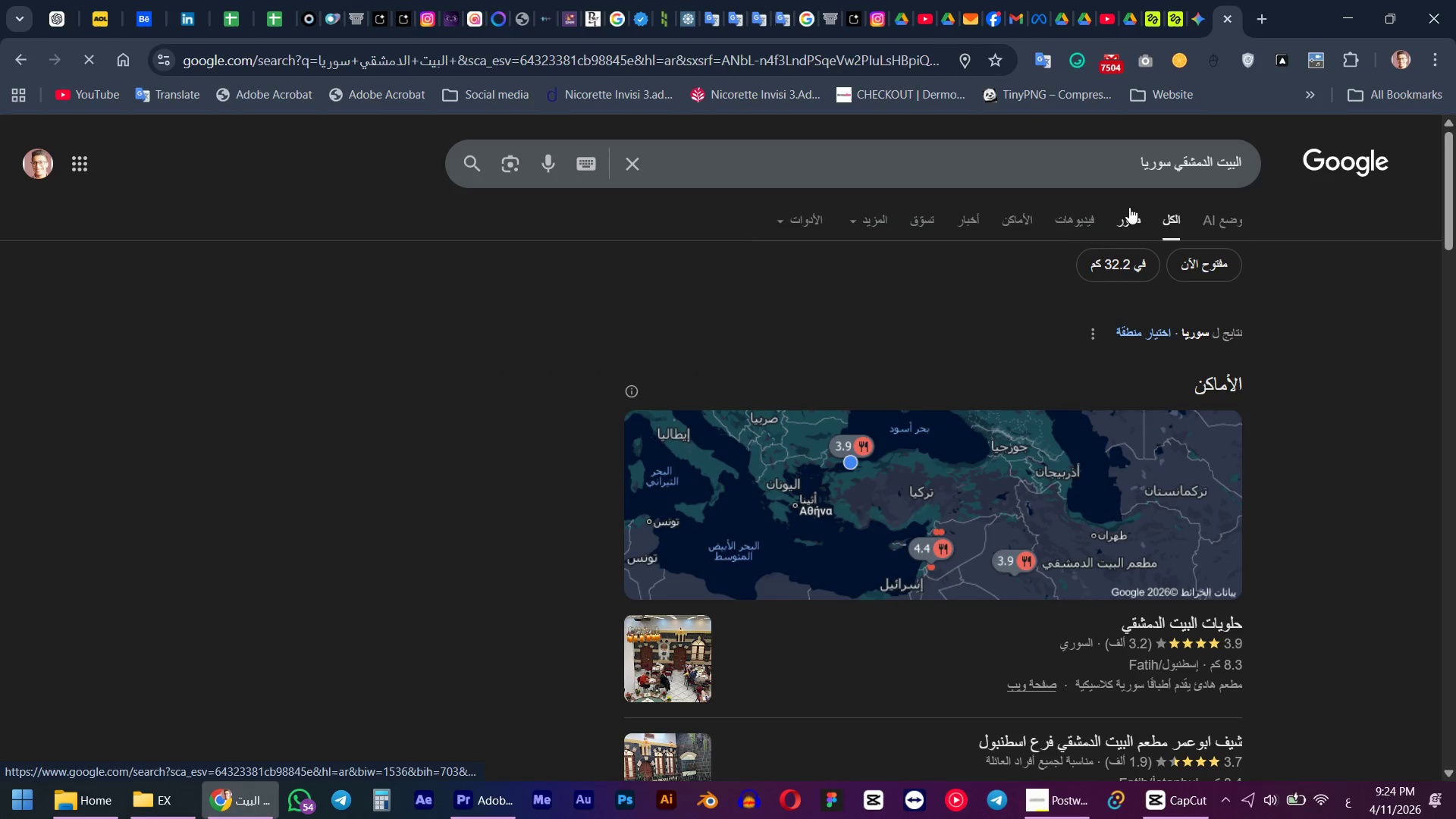 
left_click([1143, 218])
 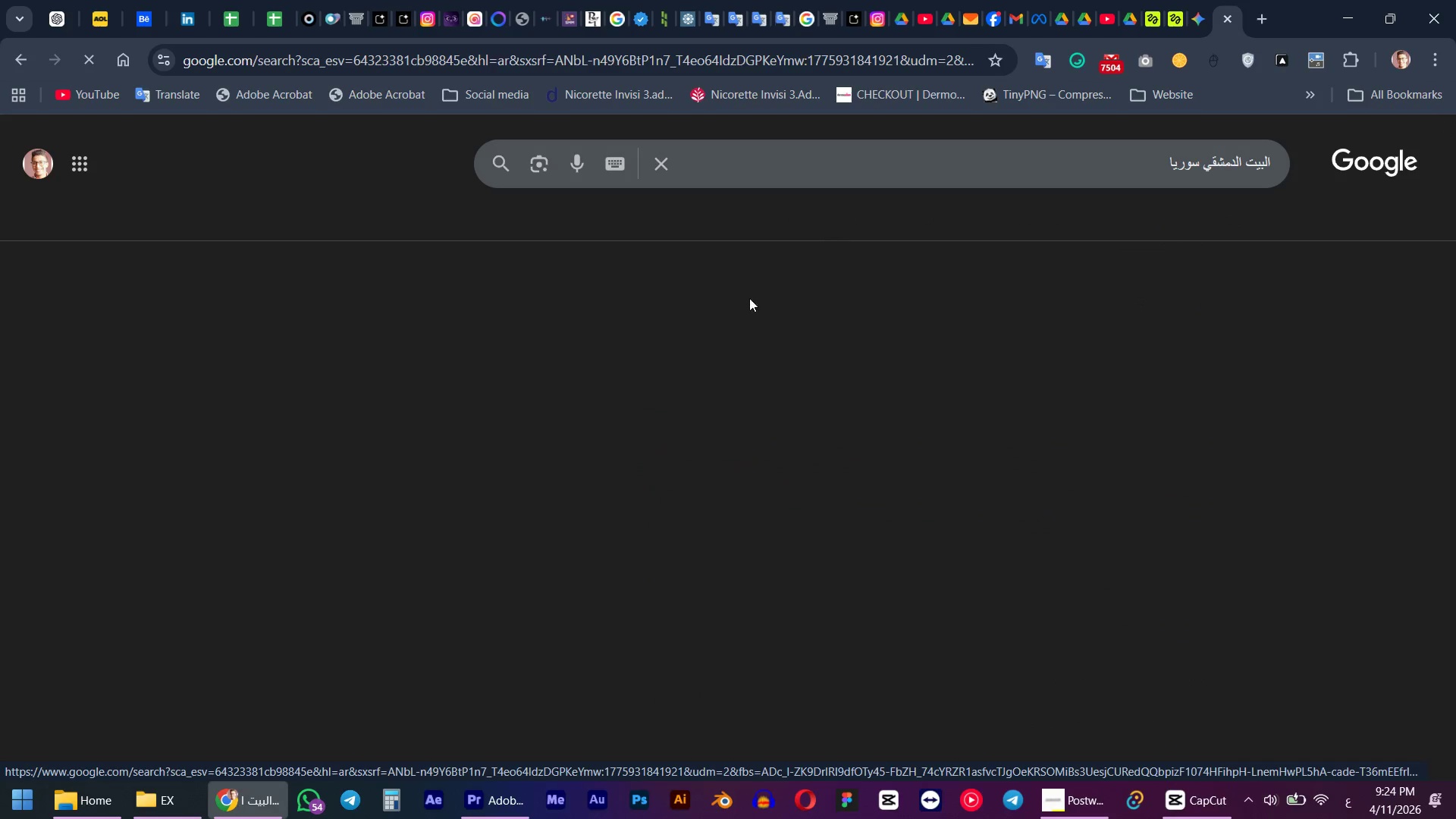 
mouse_move([673, 362])
 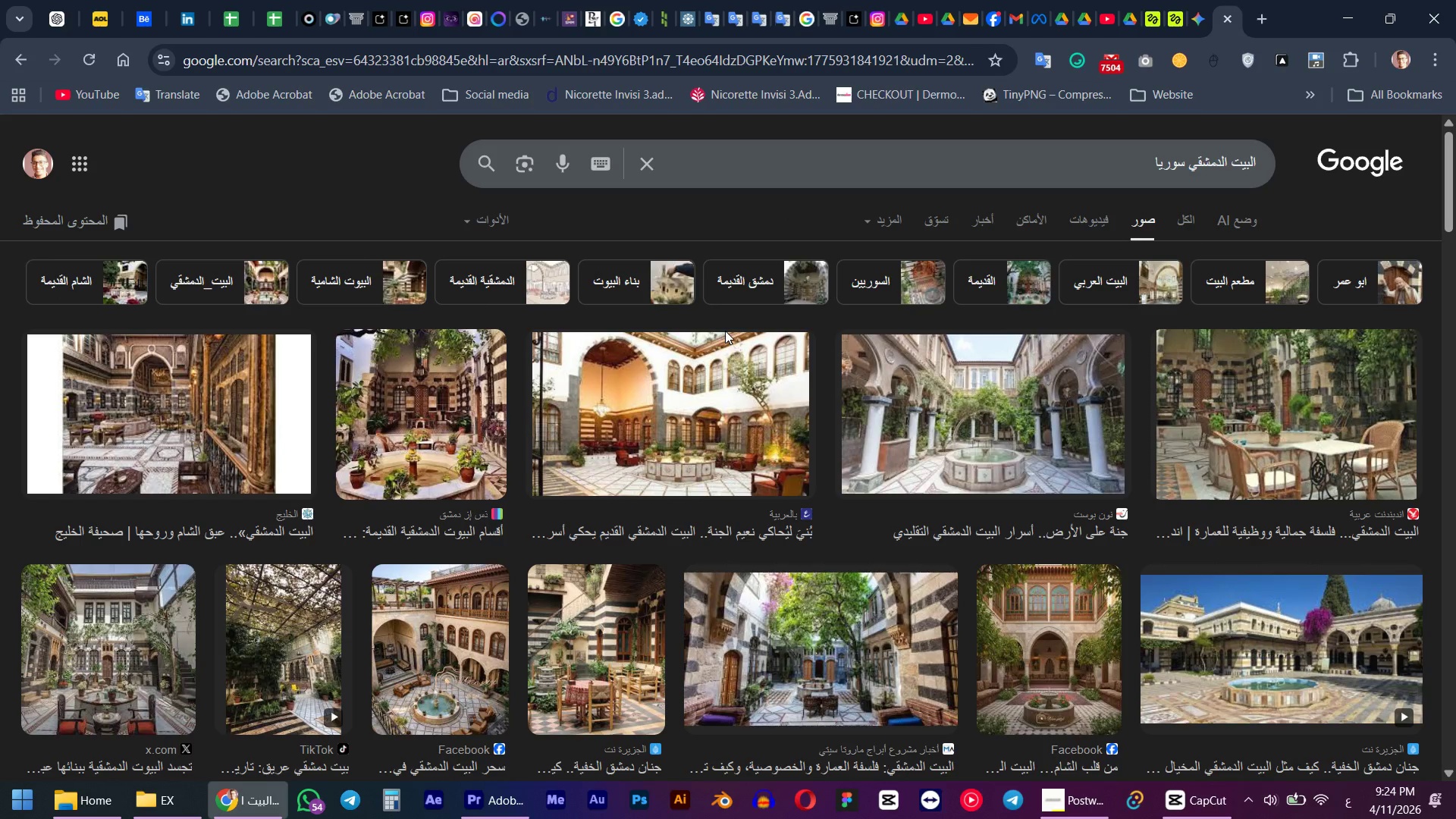 
scroll: coordinate [757, 477], scroll_direction: down, amount: 7.0
 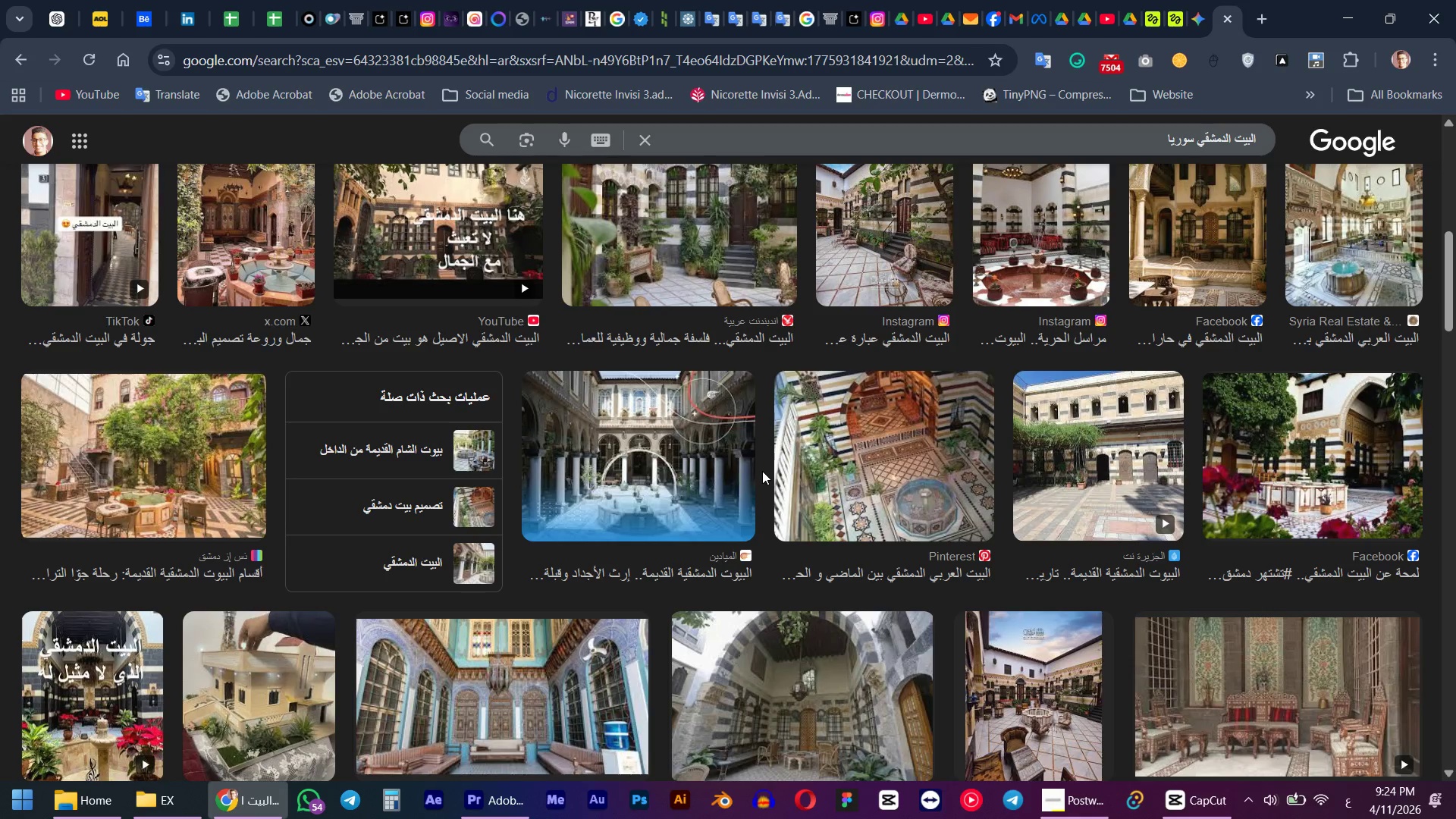 
scroll: coordinate [1001, 325], scroll_direction: up, amount: 11.0
 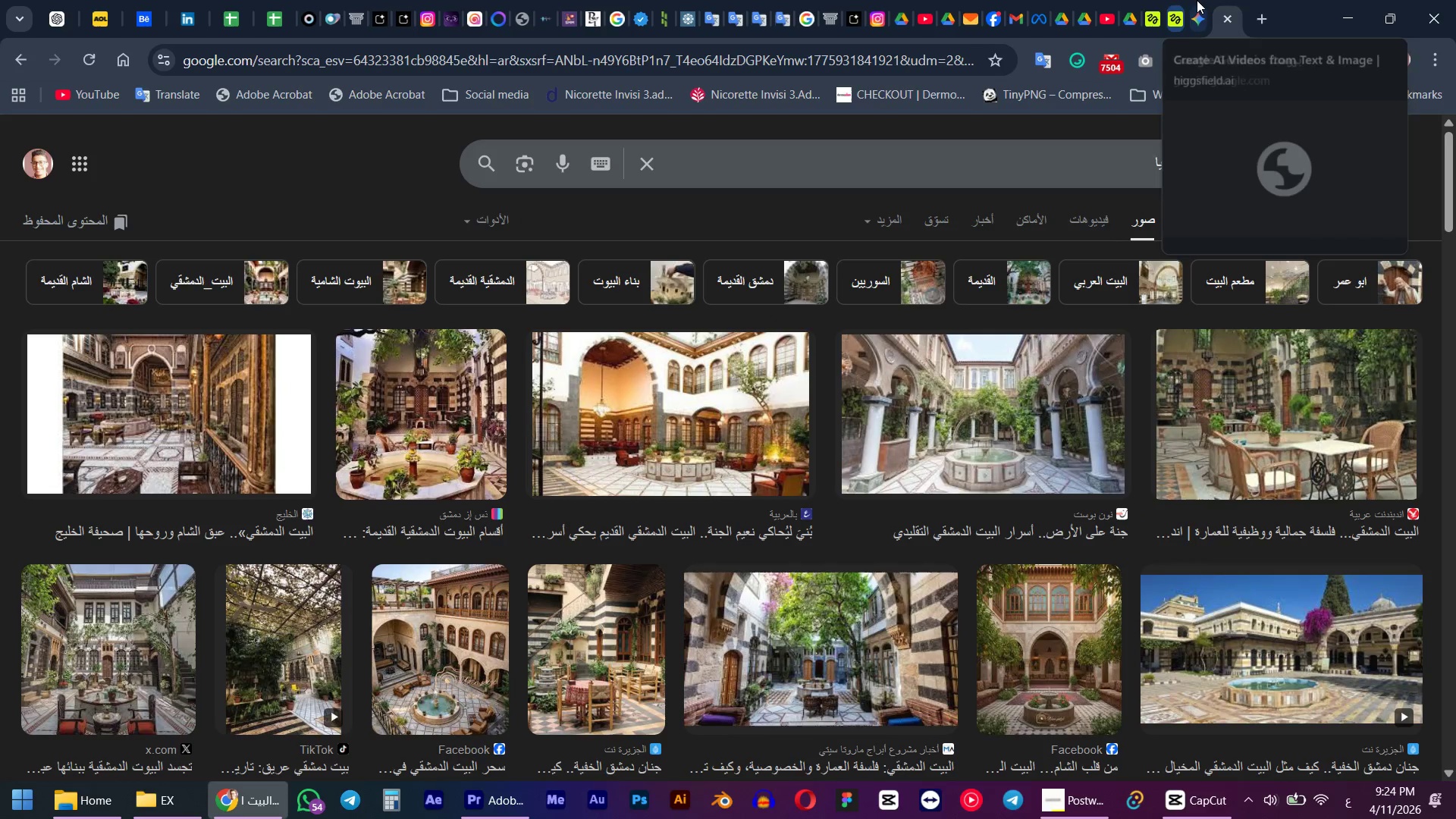 
left_click([1203, 0])
 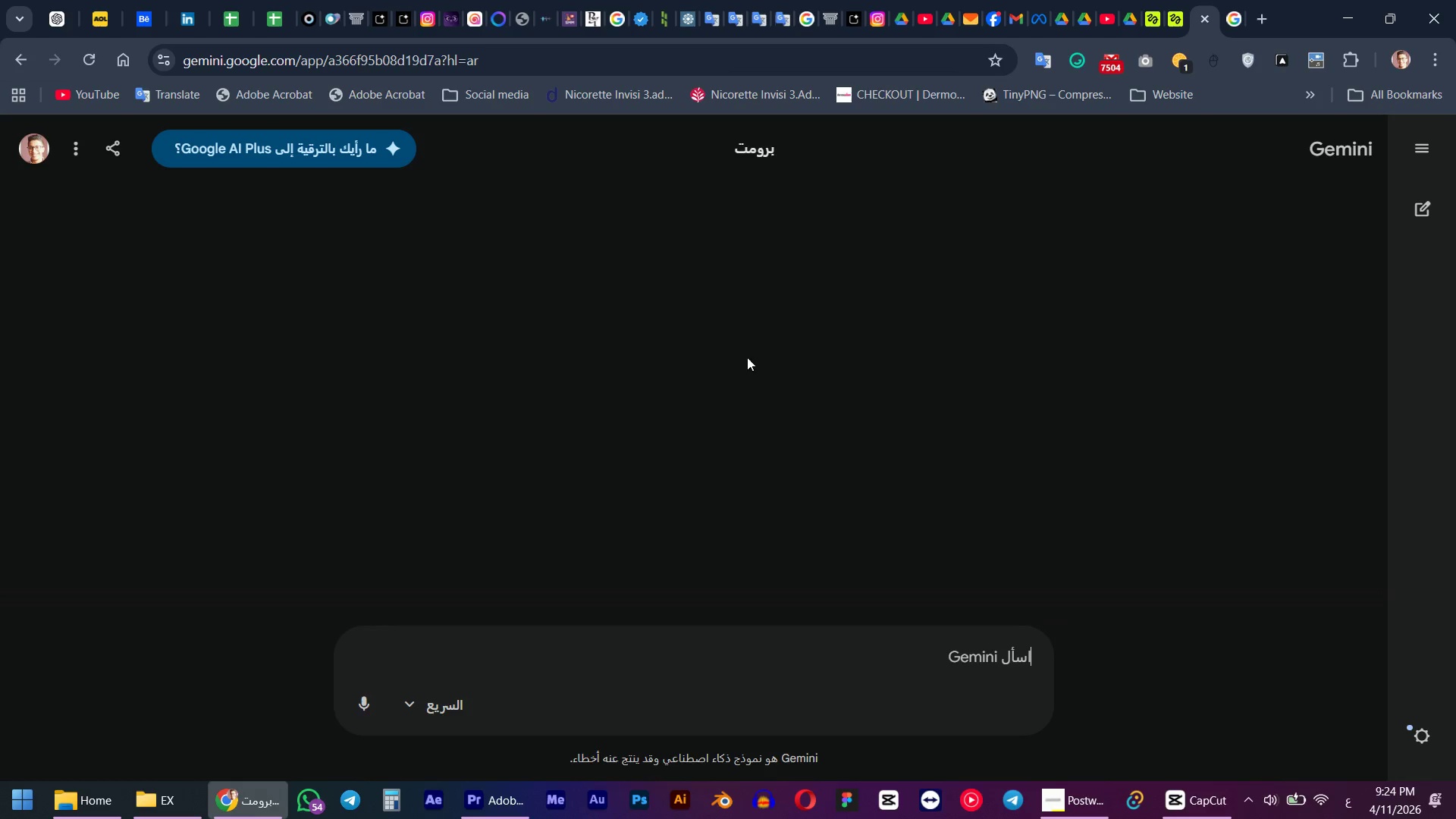 
scroll: coordinate [575, 564], scroll_direction: down, amount: 40.0
 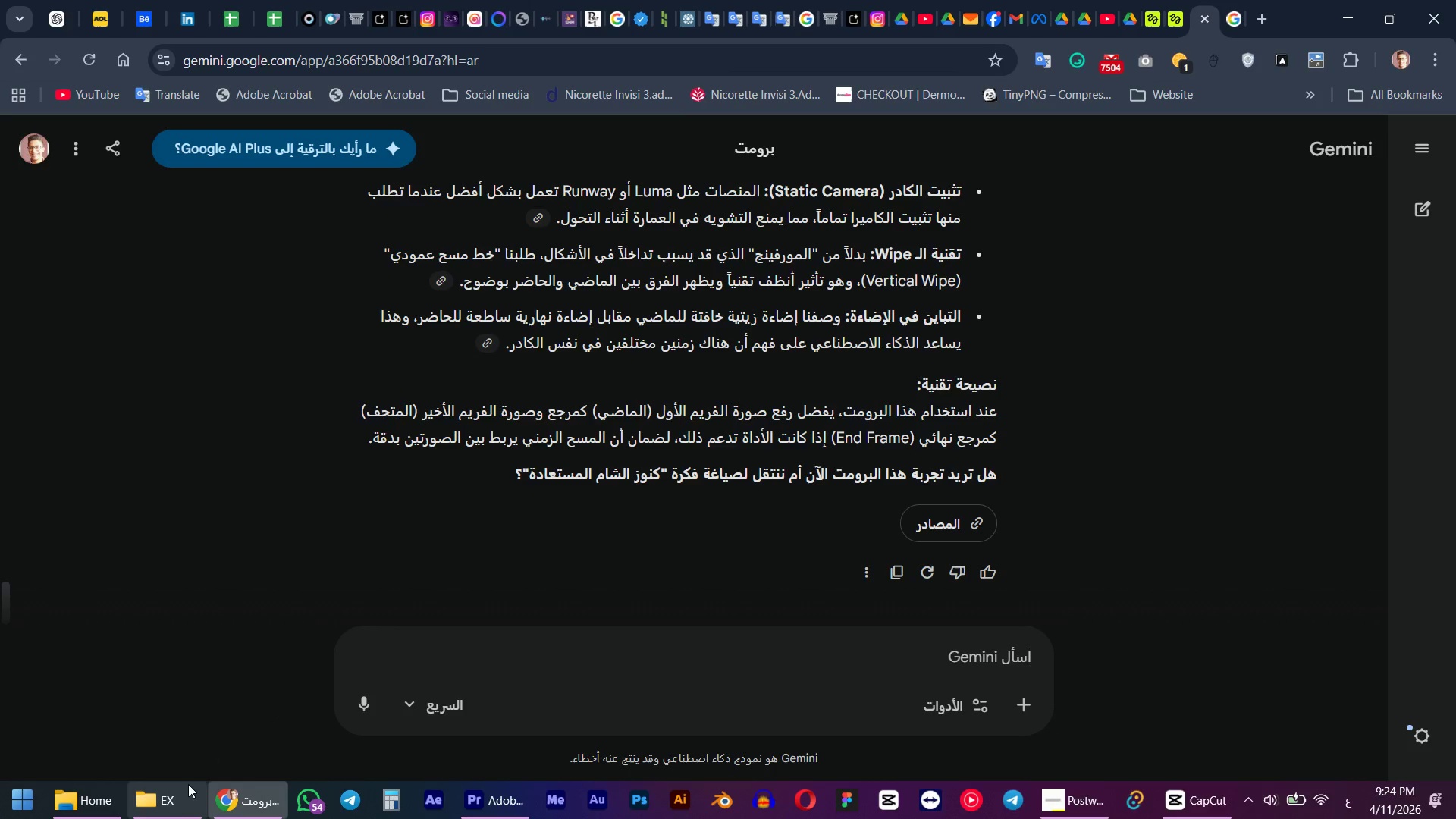 
left_click([184, 799])
 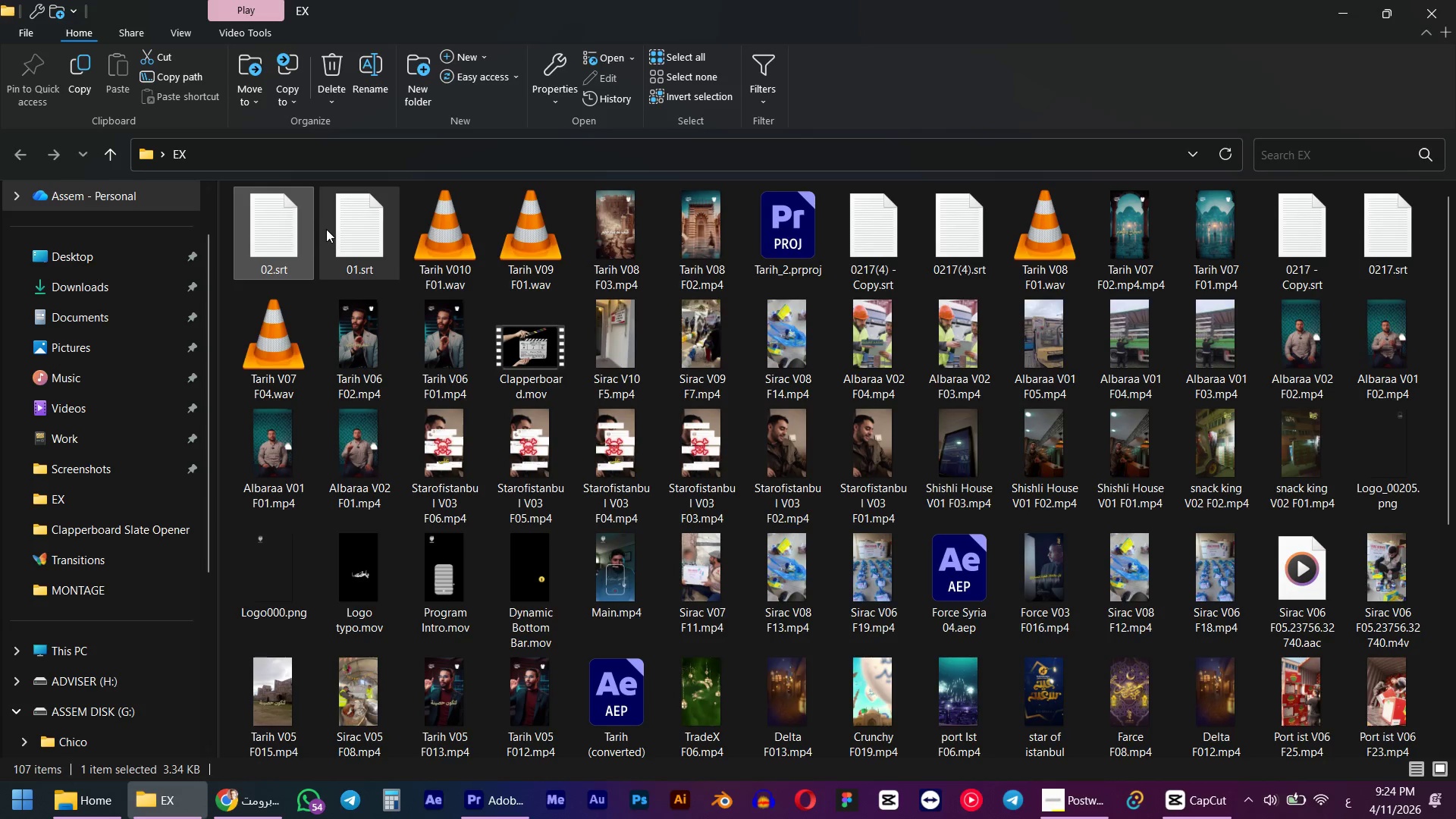 
left_click([326, 228])
 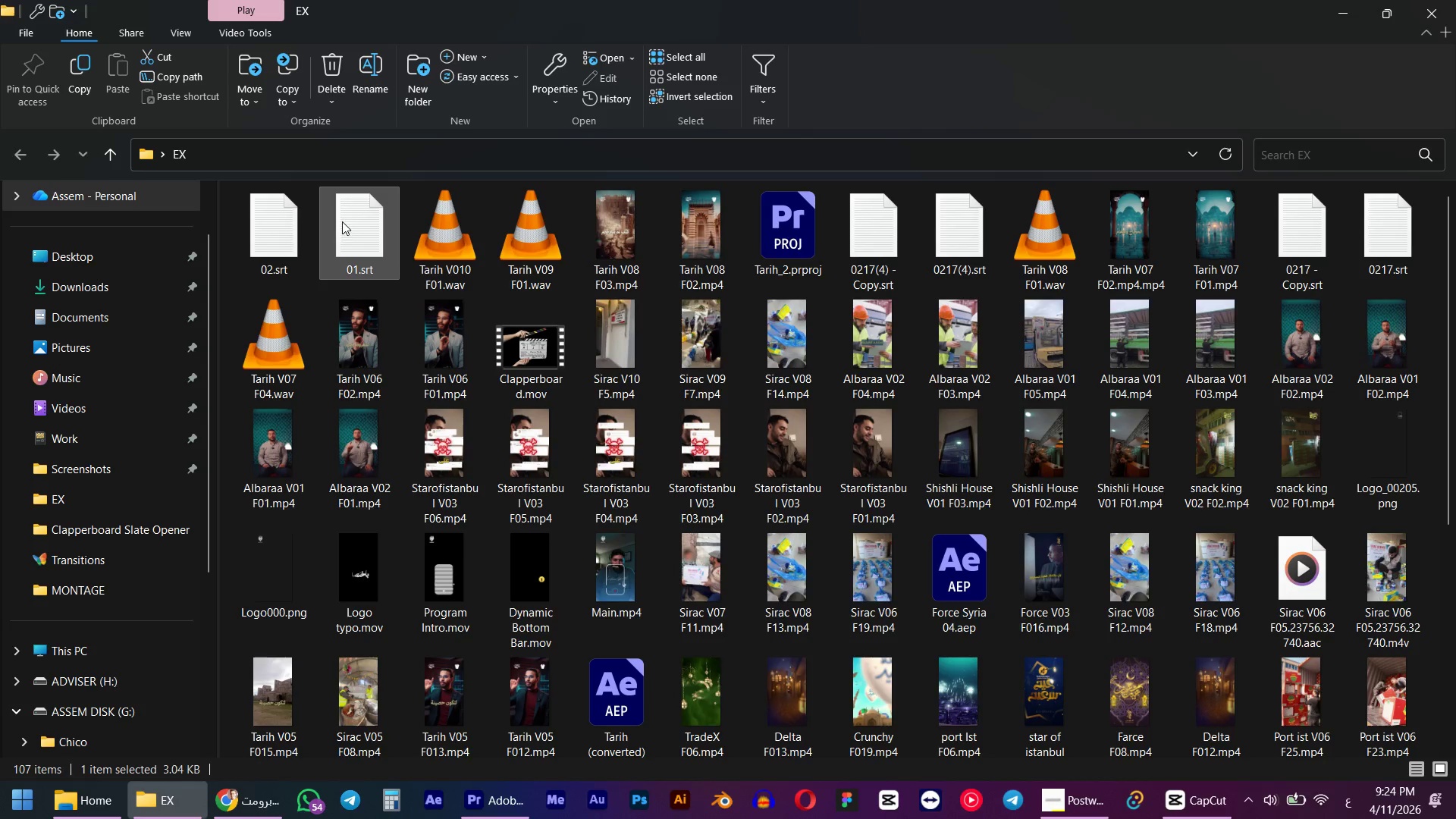 
left_click_drag(start_coordinate=[342, 221], to_coordinate=[930, 664])
 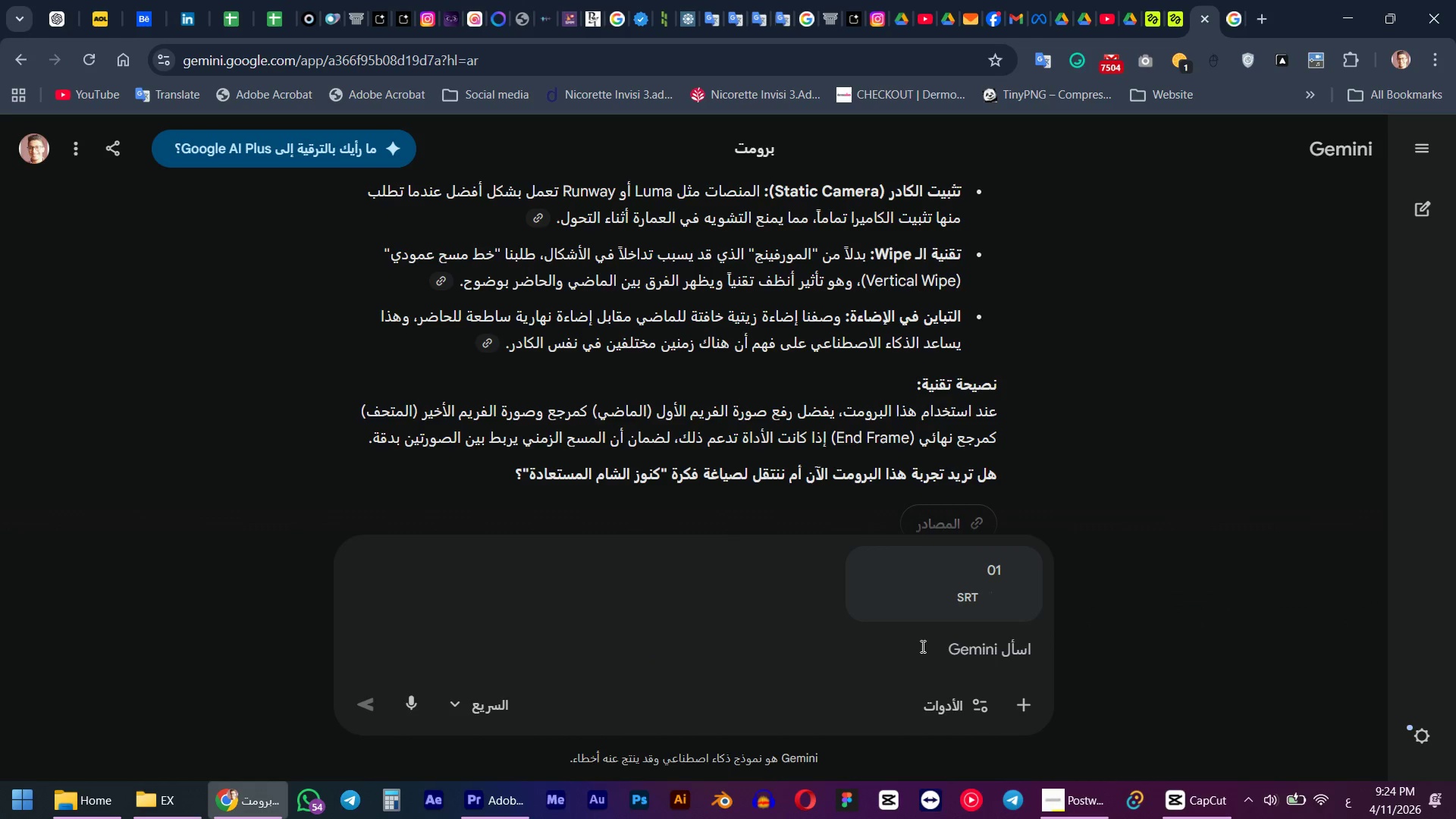 
key(Alt+AltLeft)
 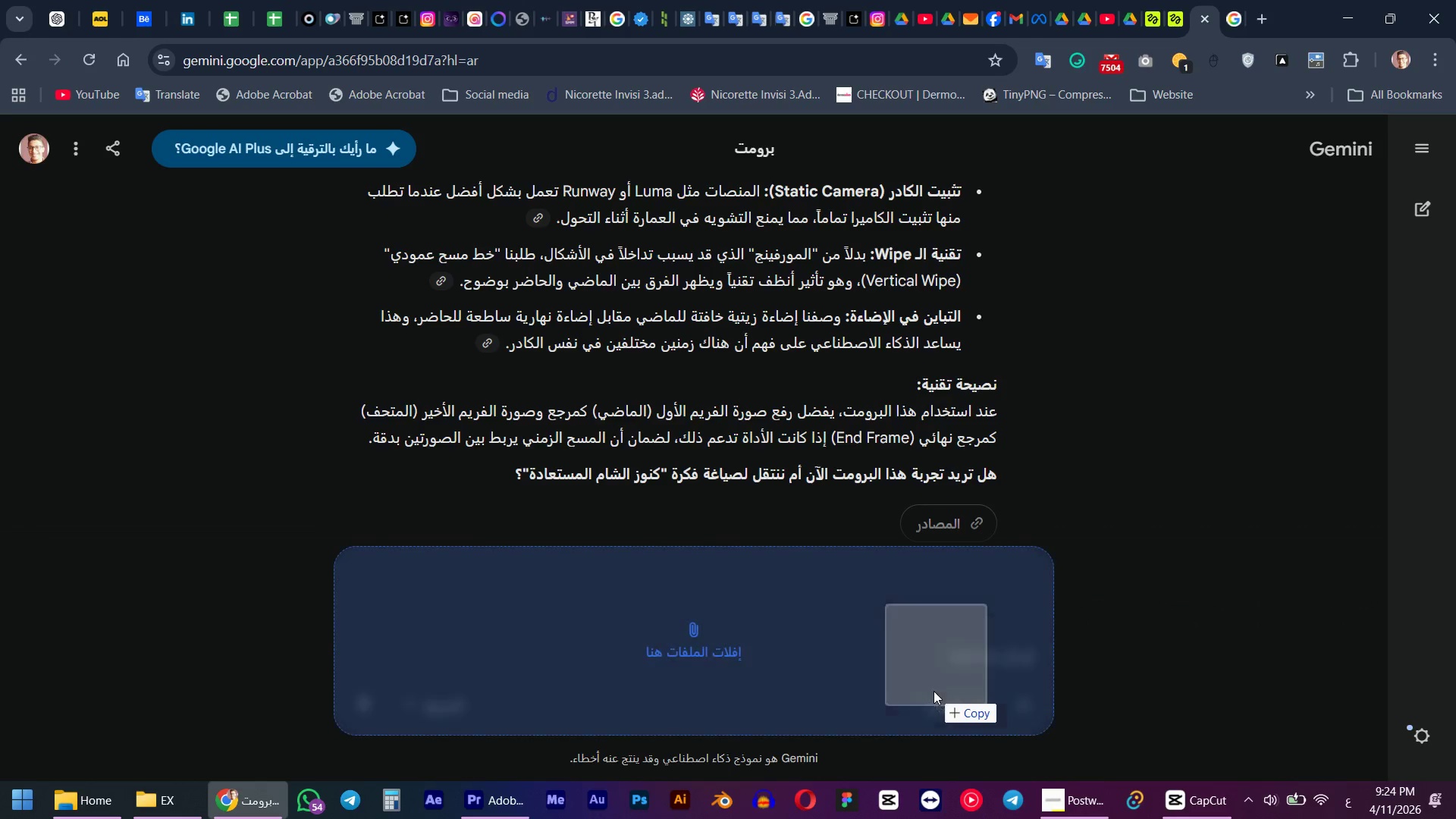 
key(Alt+Tab)
 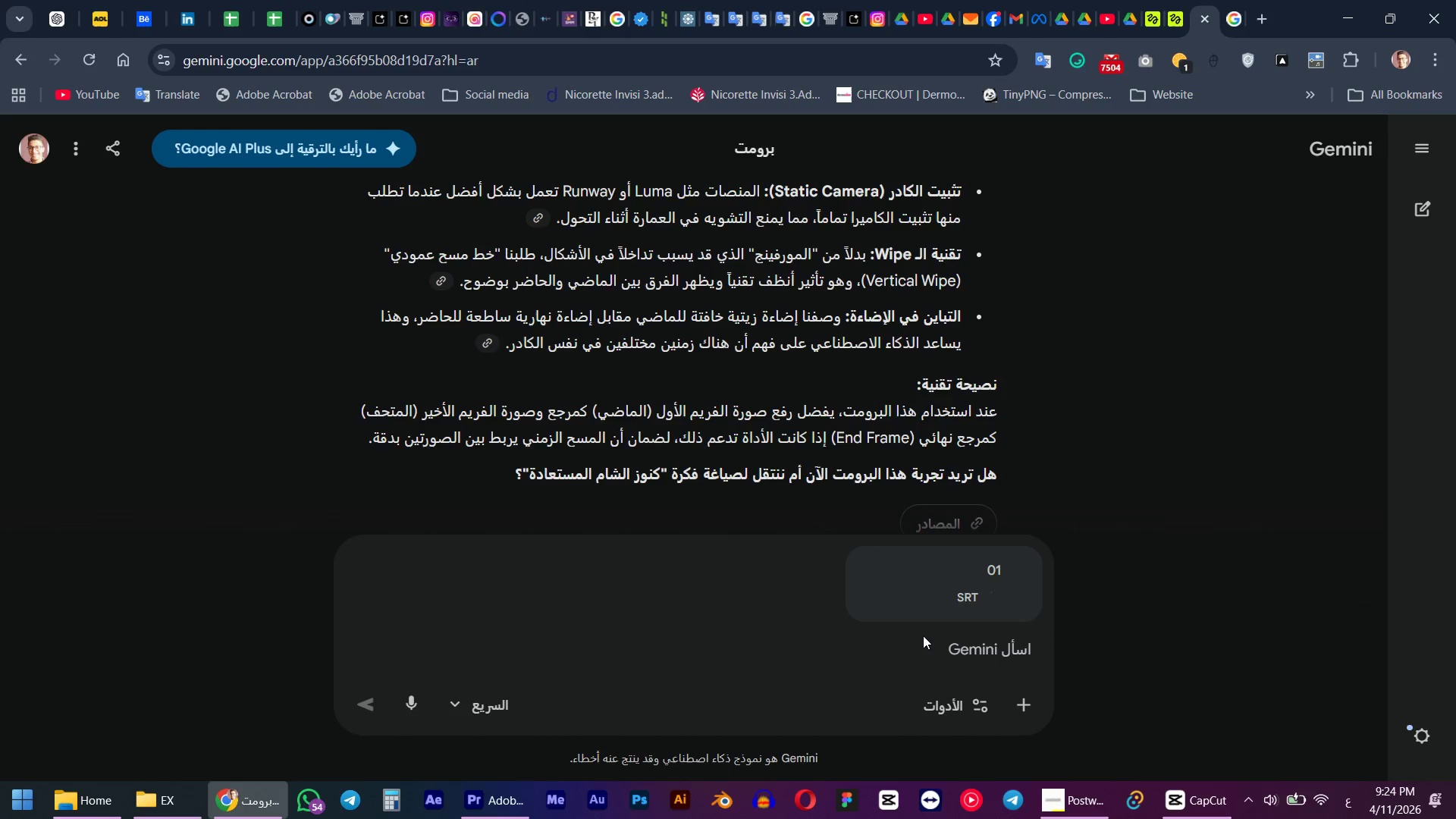 
left_click([934, 651])
 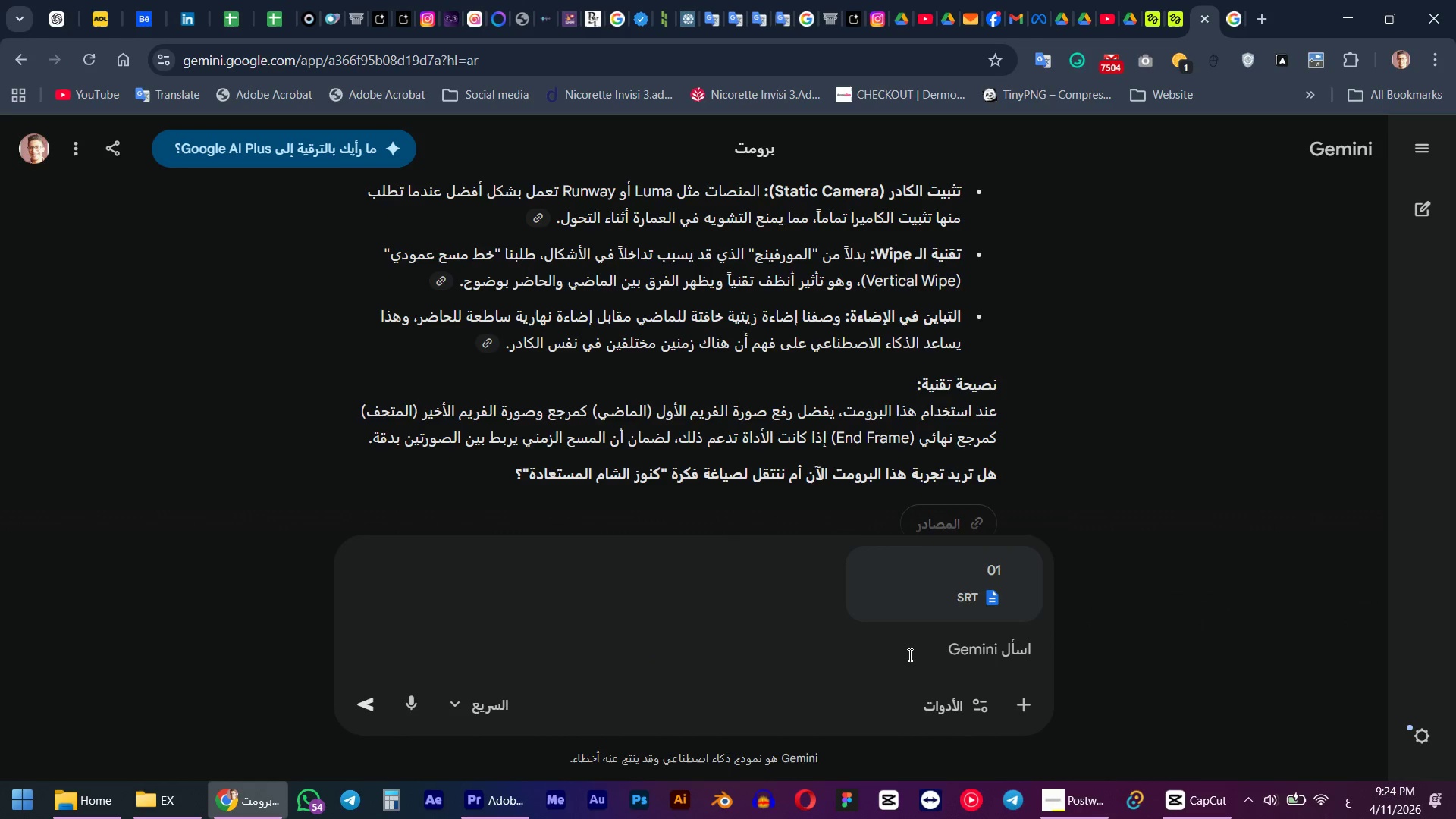 
type(uhd.; jadg hgj;,d]hj h)
key(Backspace)
type(,hghvrhl ,j[lu hg[lg )
 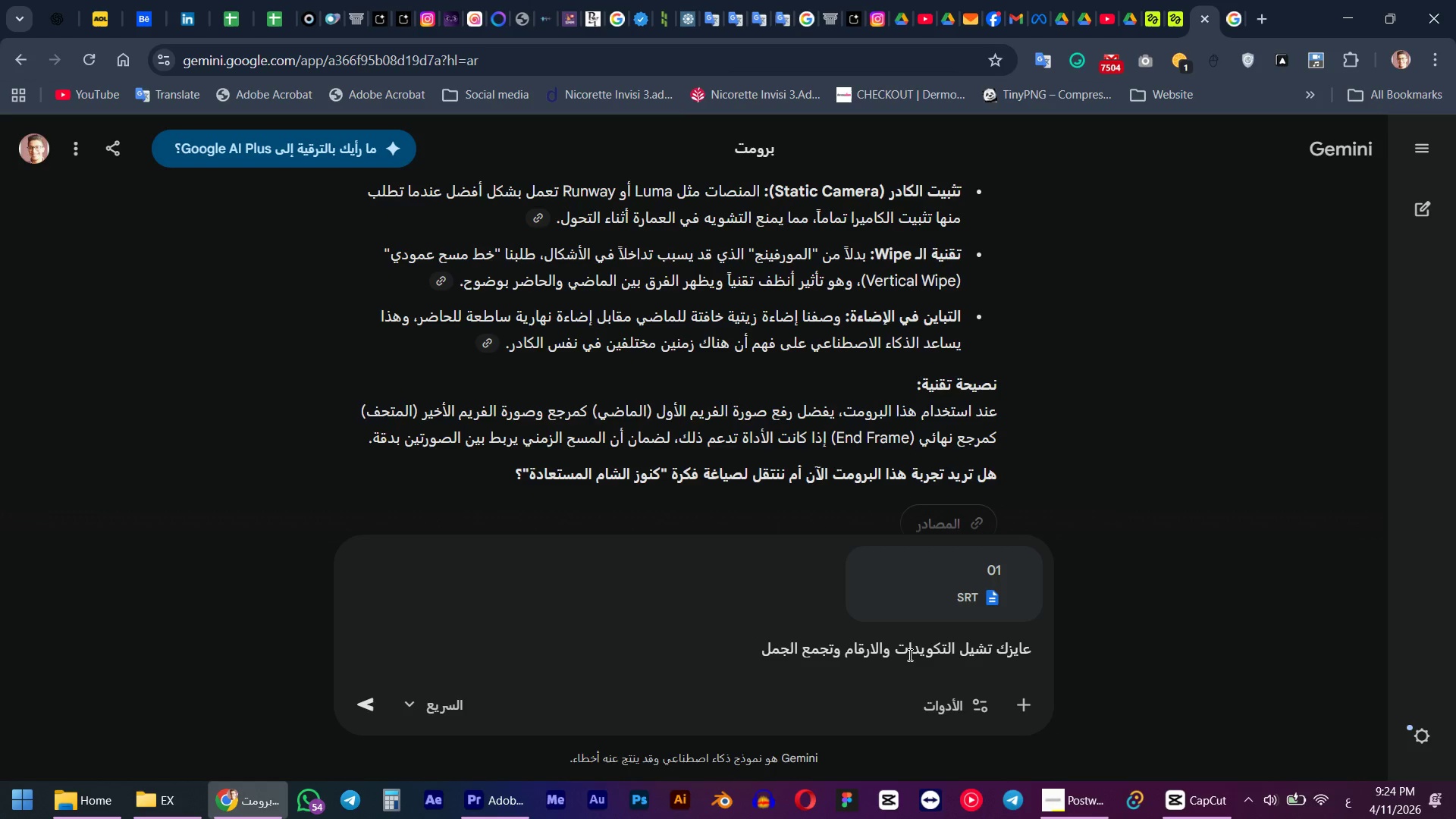 
wait(8.7)
 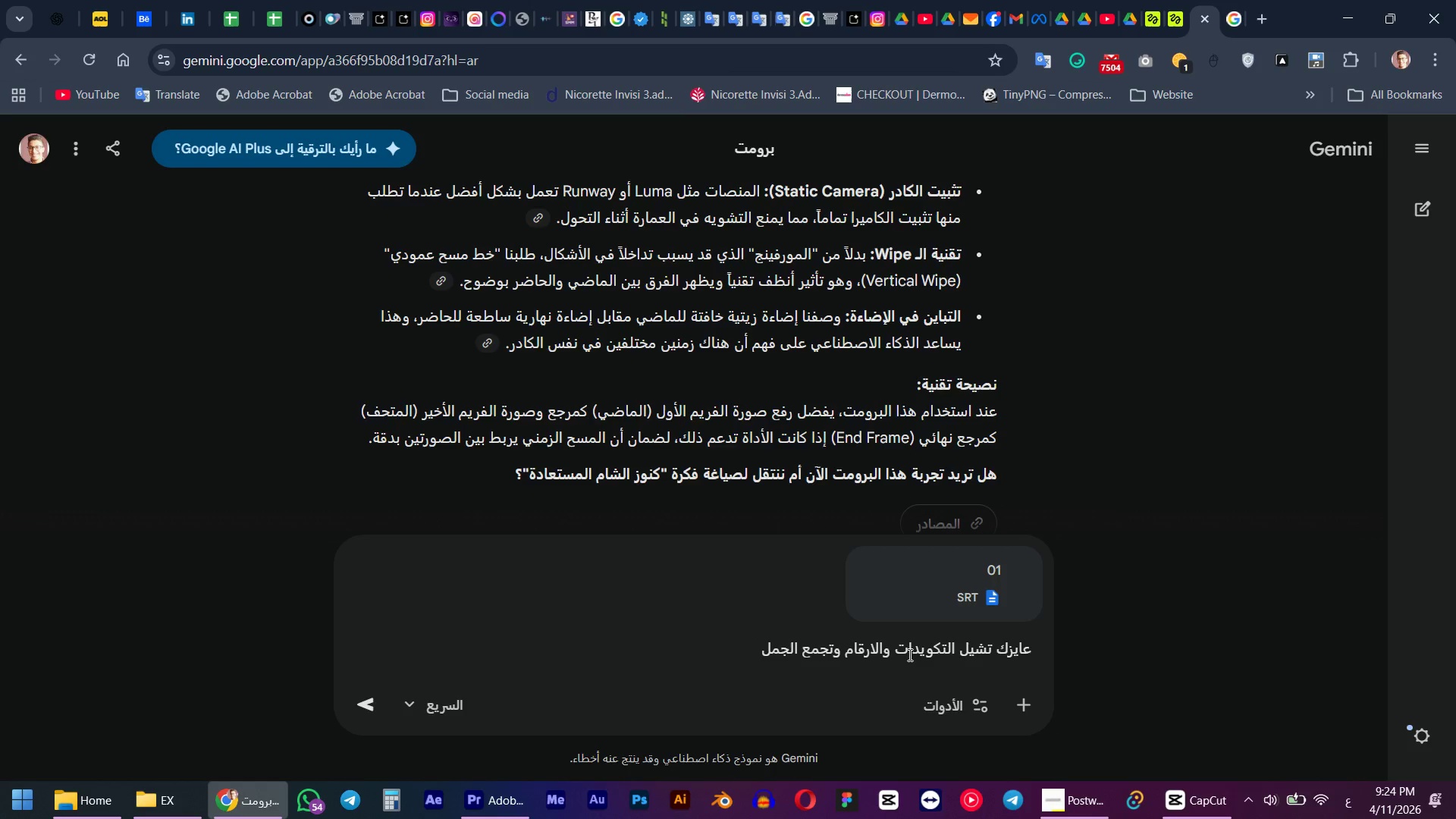 
type(lu fuq )
 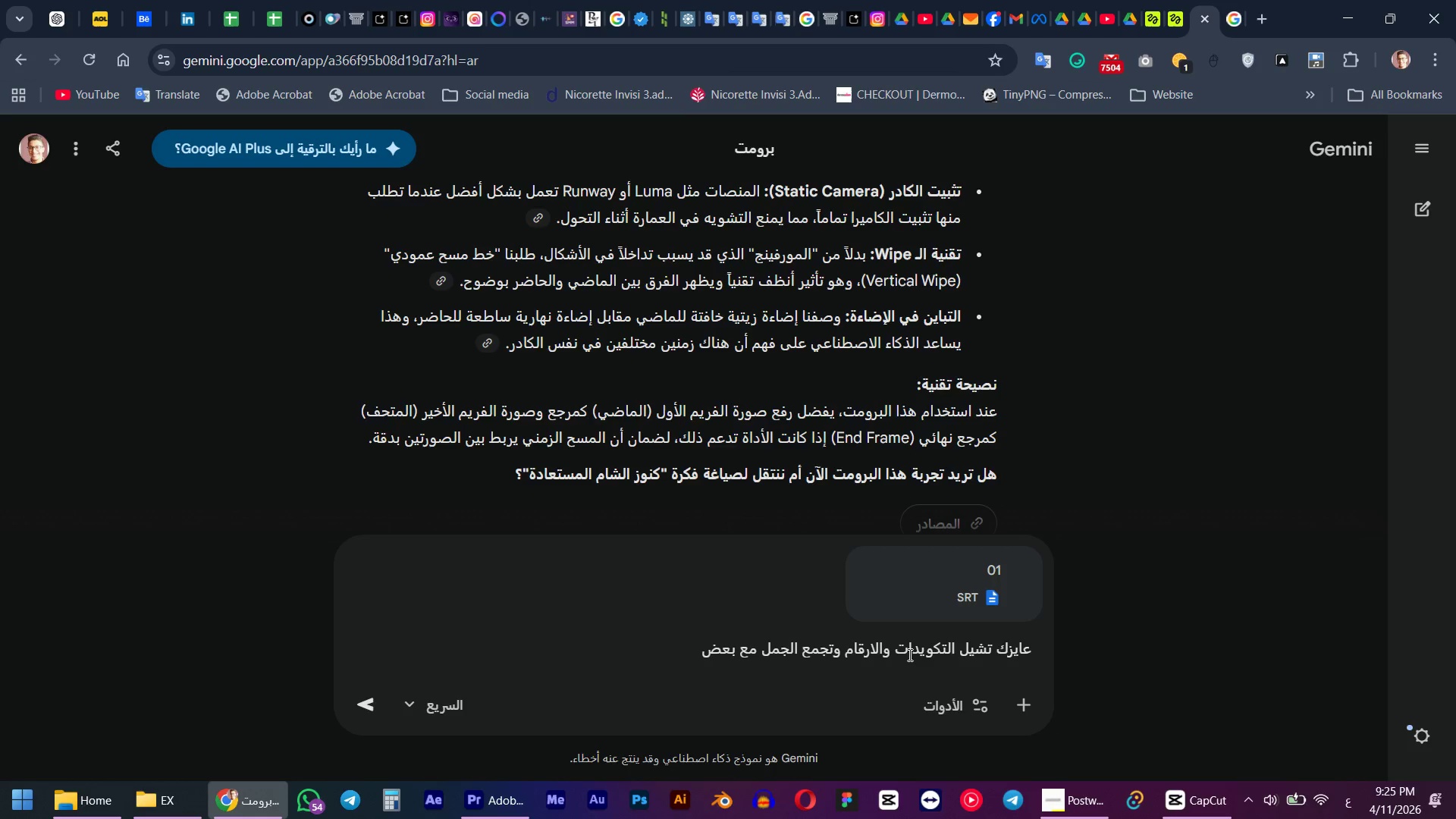 
wait(10.39)
 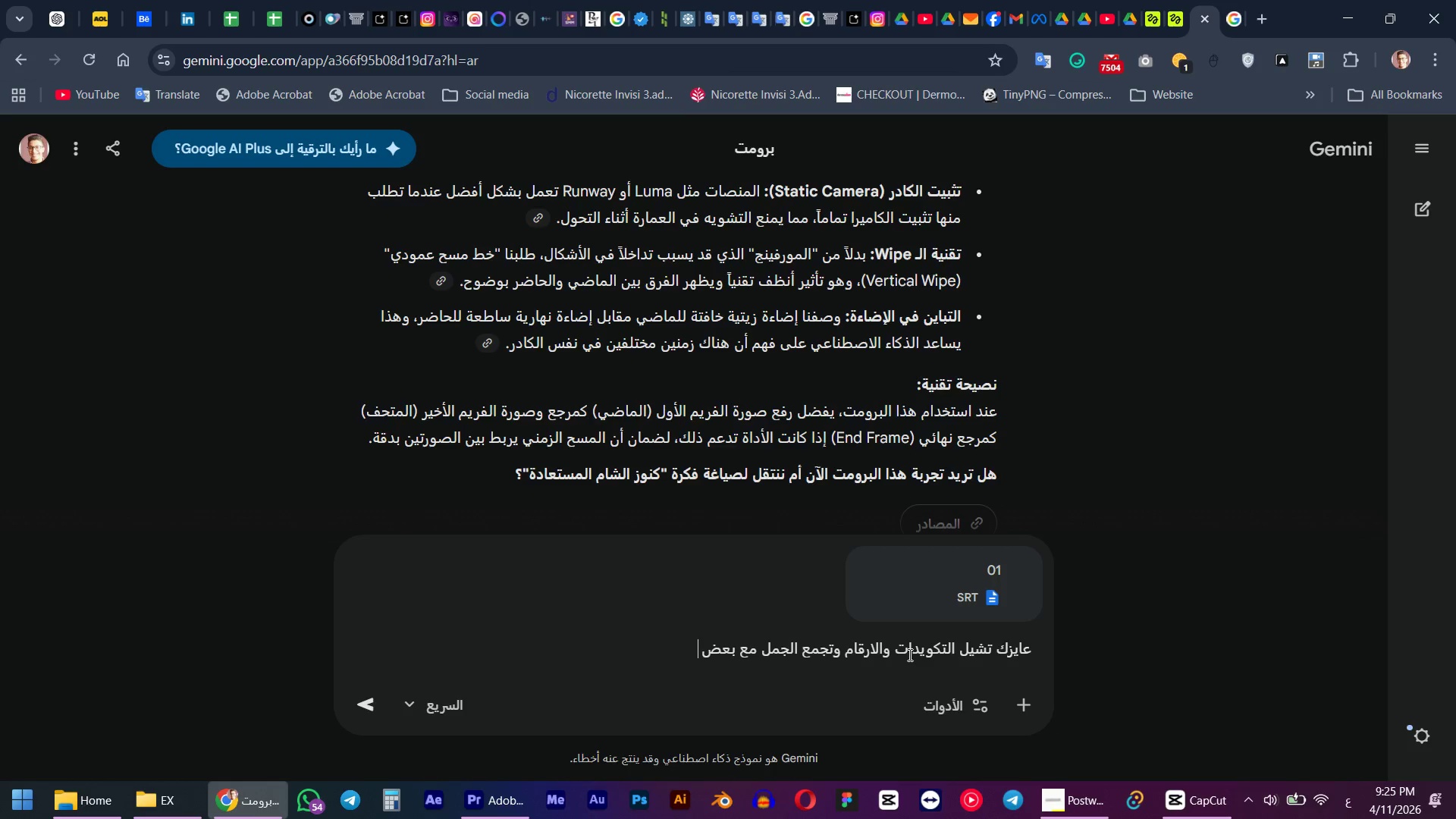 
key(Shift+Enter)
 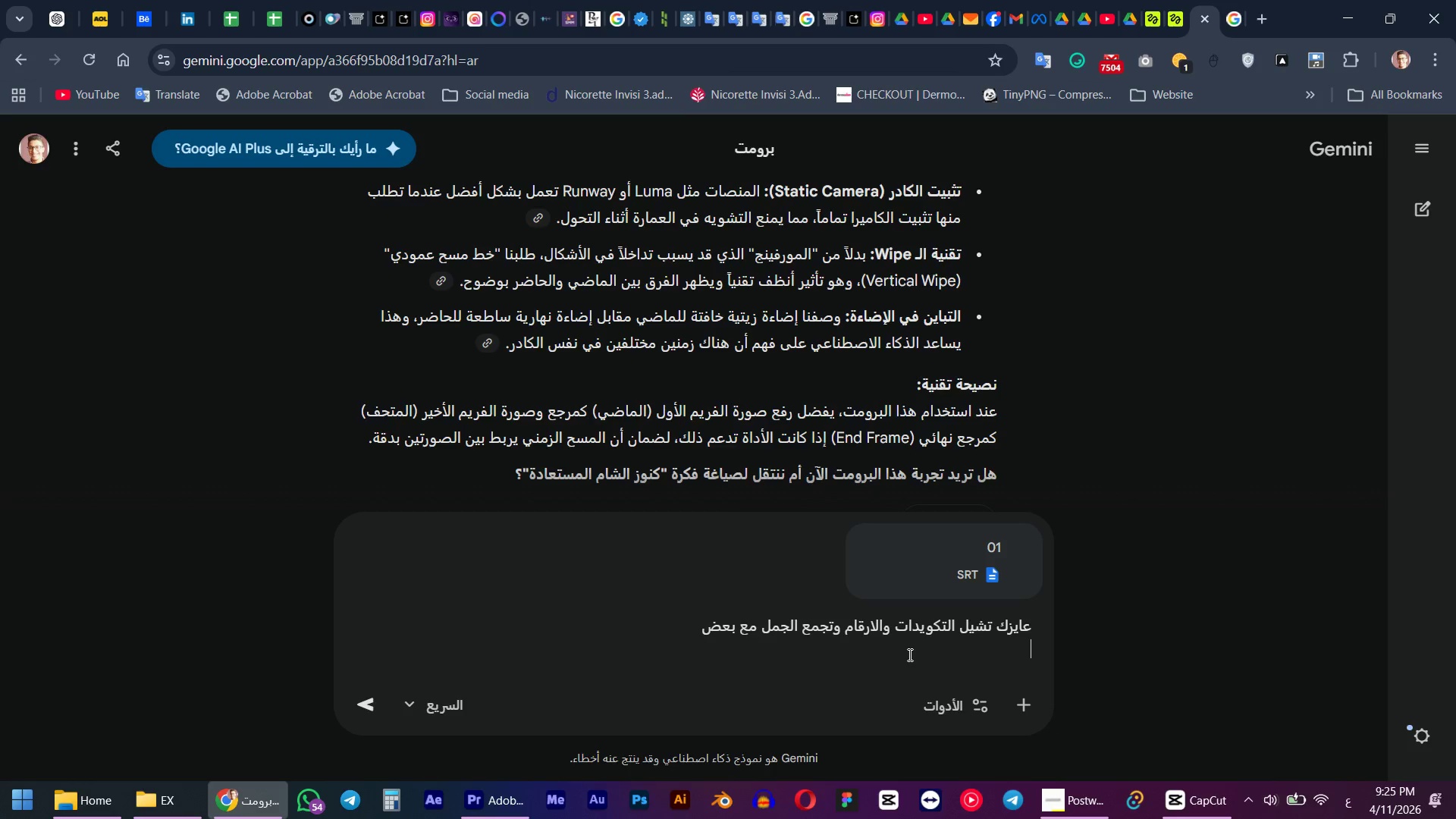 
wait(8.3)
 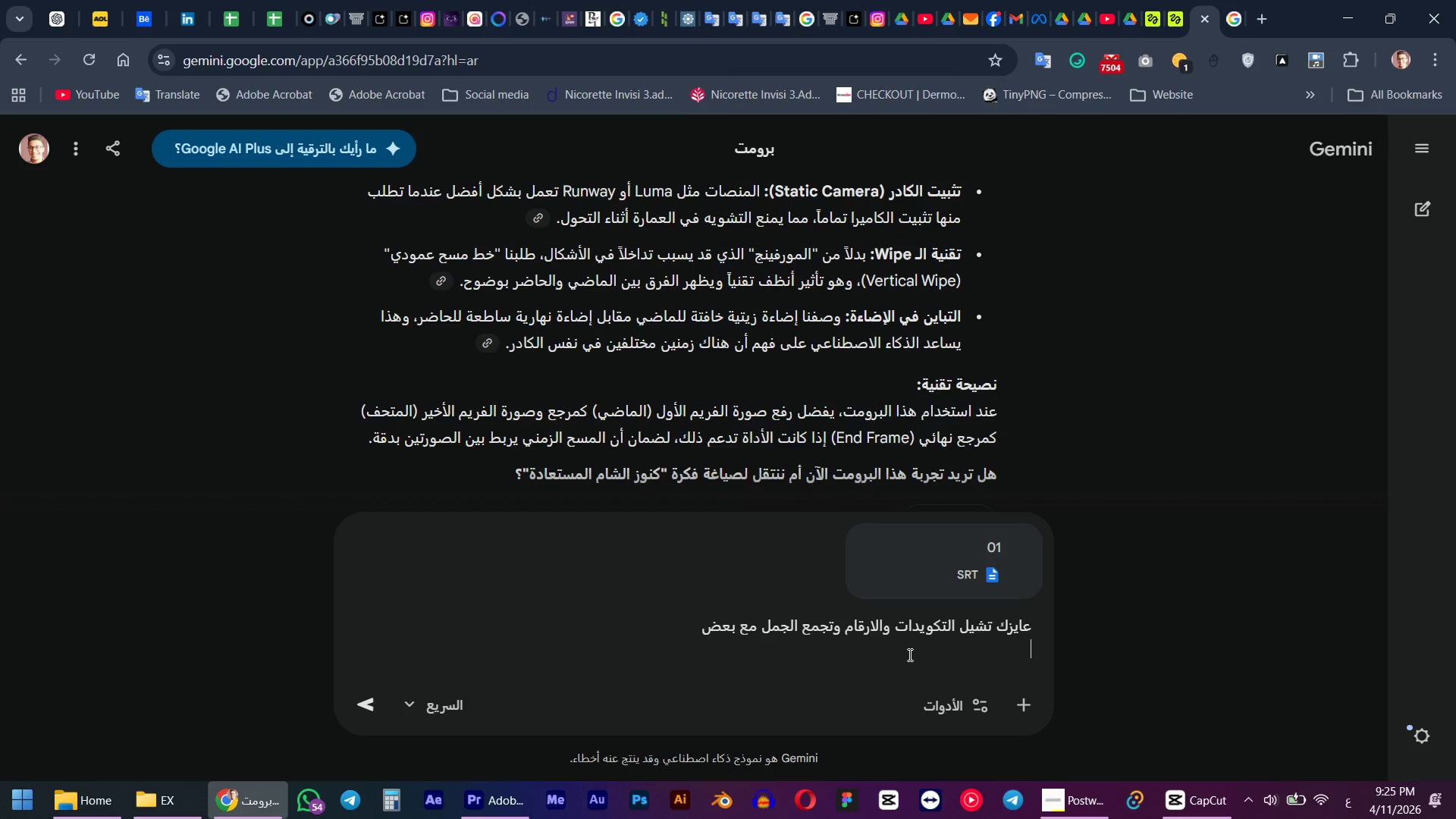 
key(Backspace)
 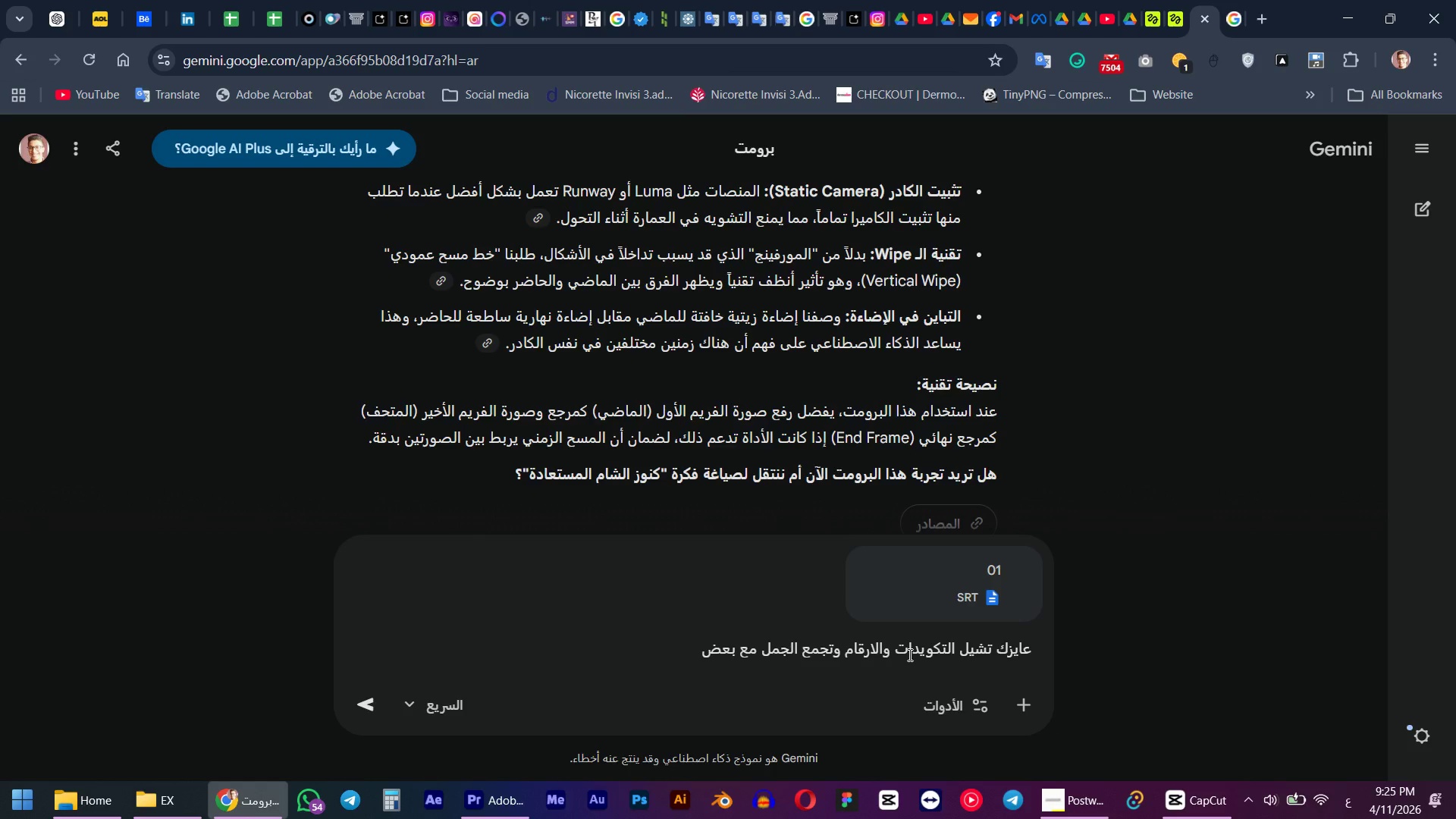 
key(Shift+Enter)
 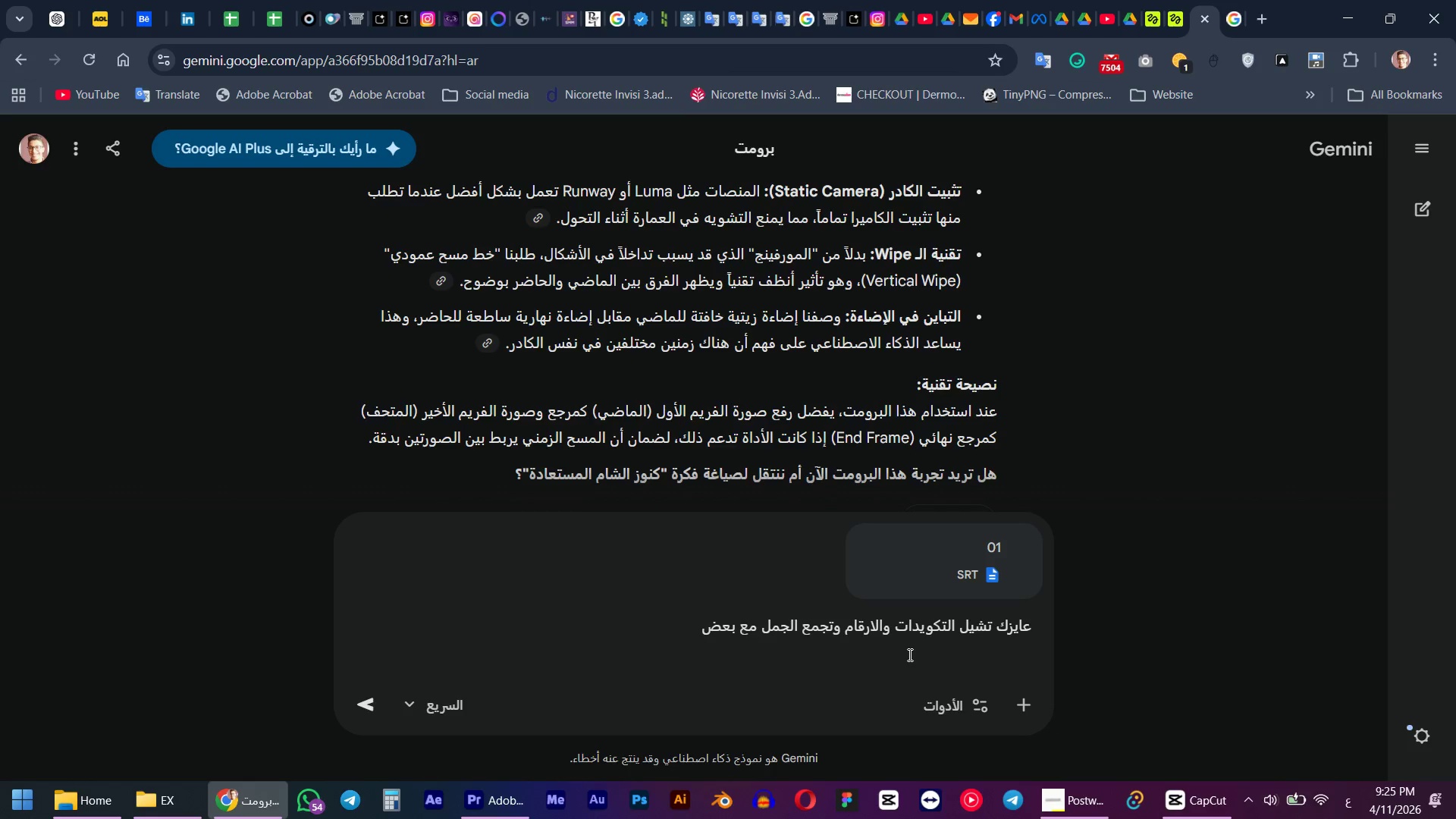 
wait(10.72)
 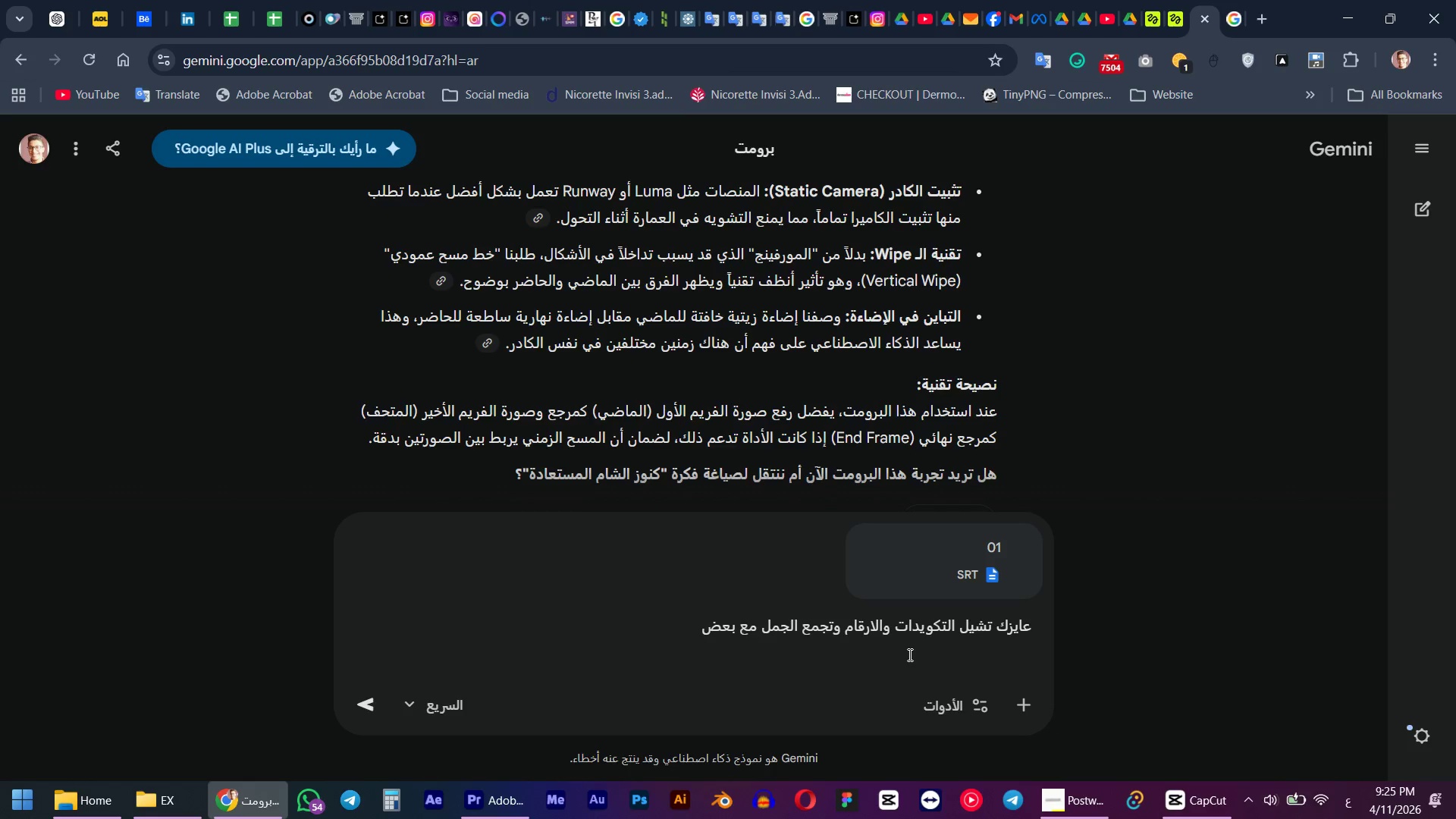 
type(f],k hgj,rdjhj ,hglshthj hggd fdk hgs',v )
 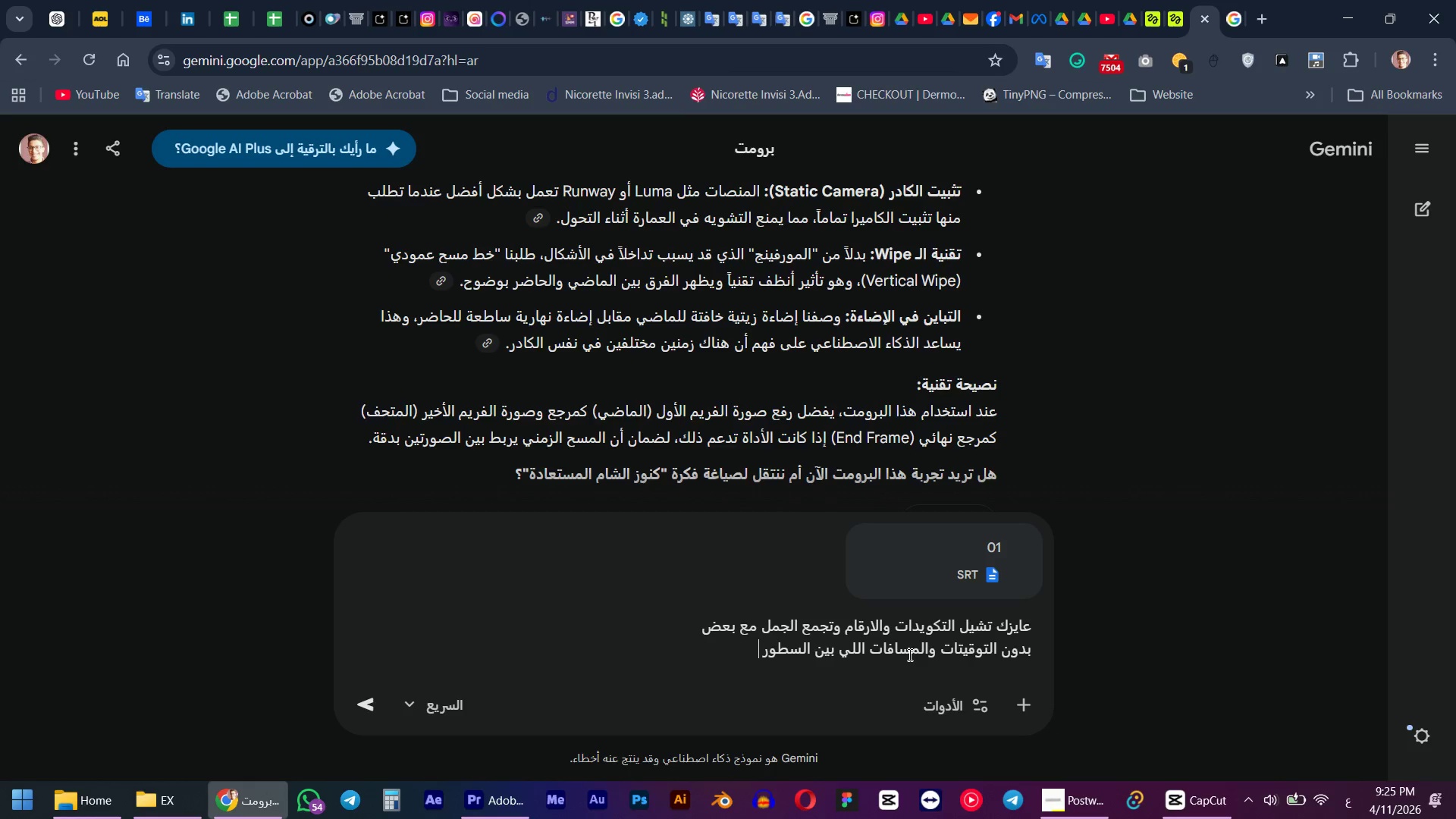 
key(Enter)
 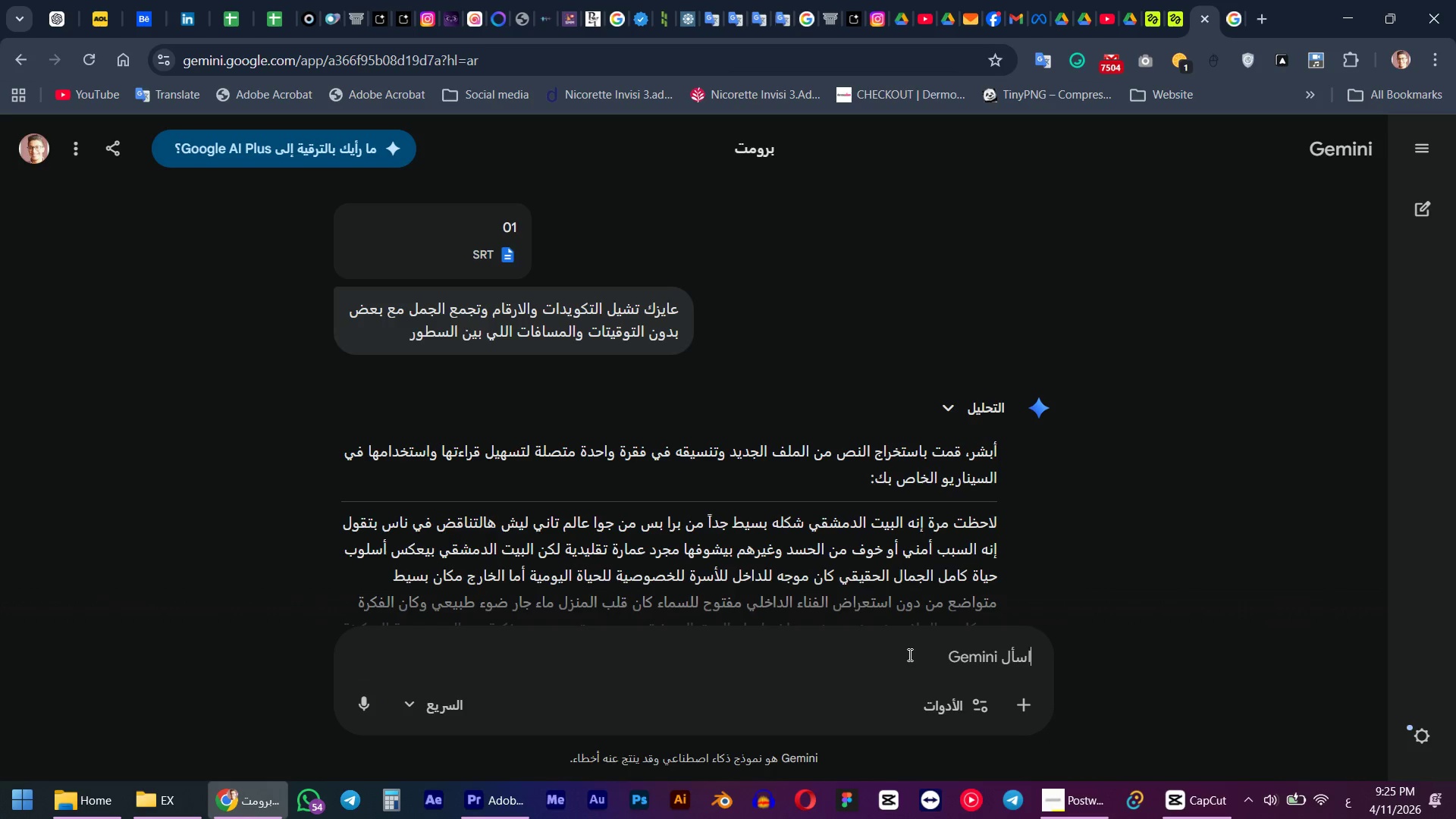 
wait(17.69)
 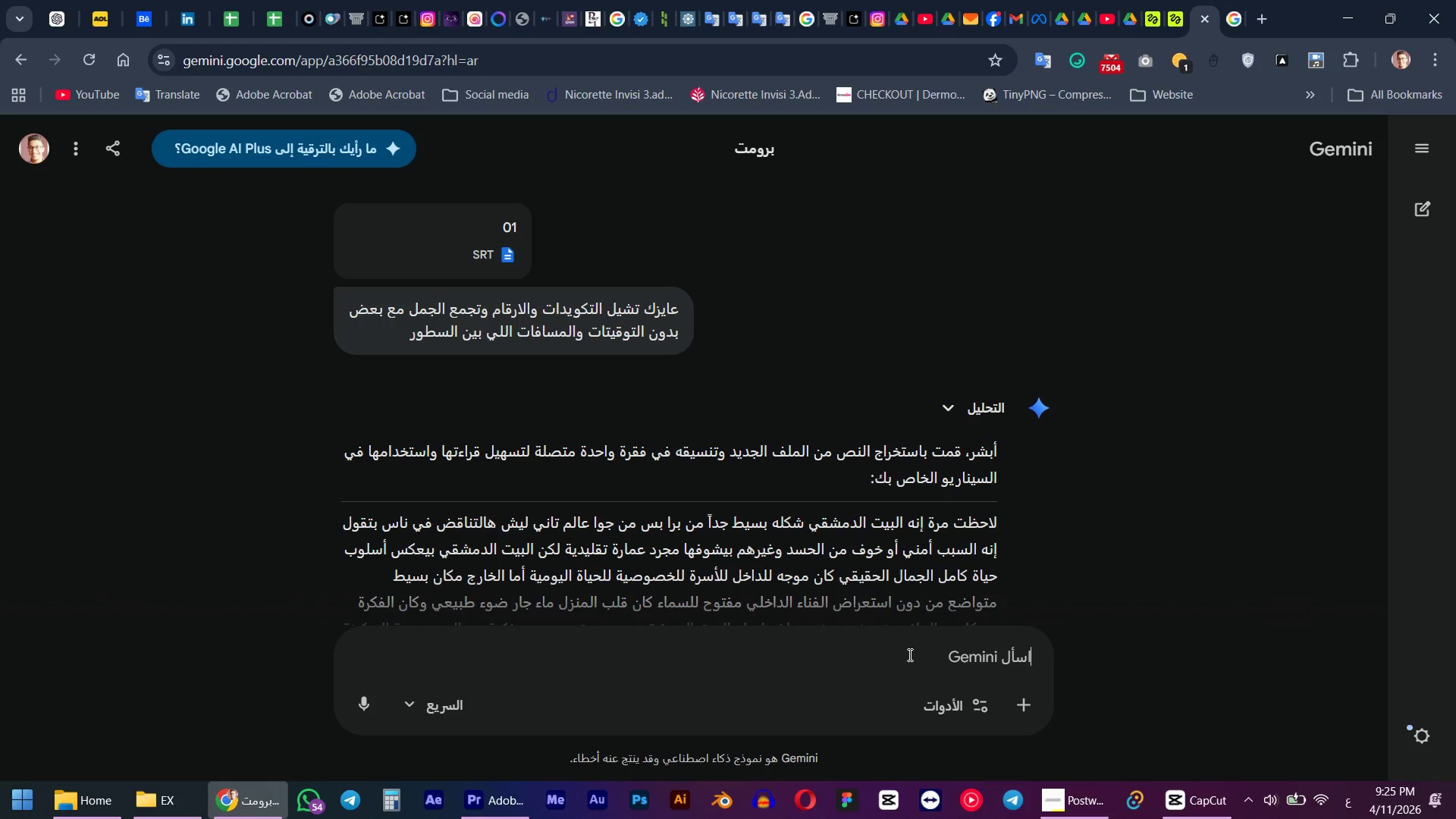 
scroll: coordinate [917, 424], scroll_direction: down, amount: 5.0
 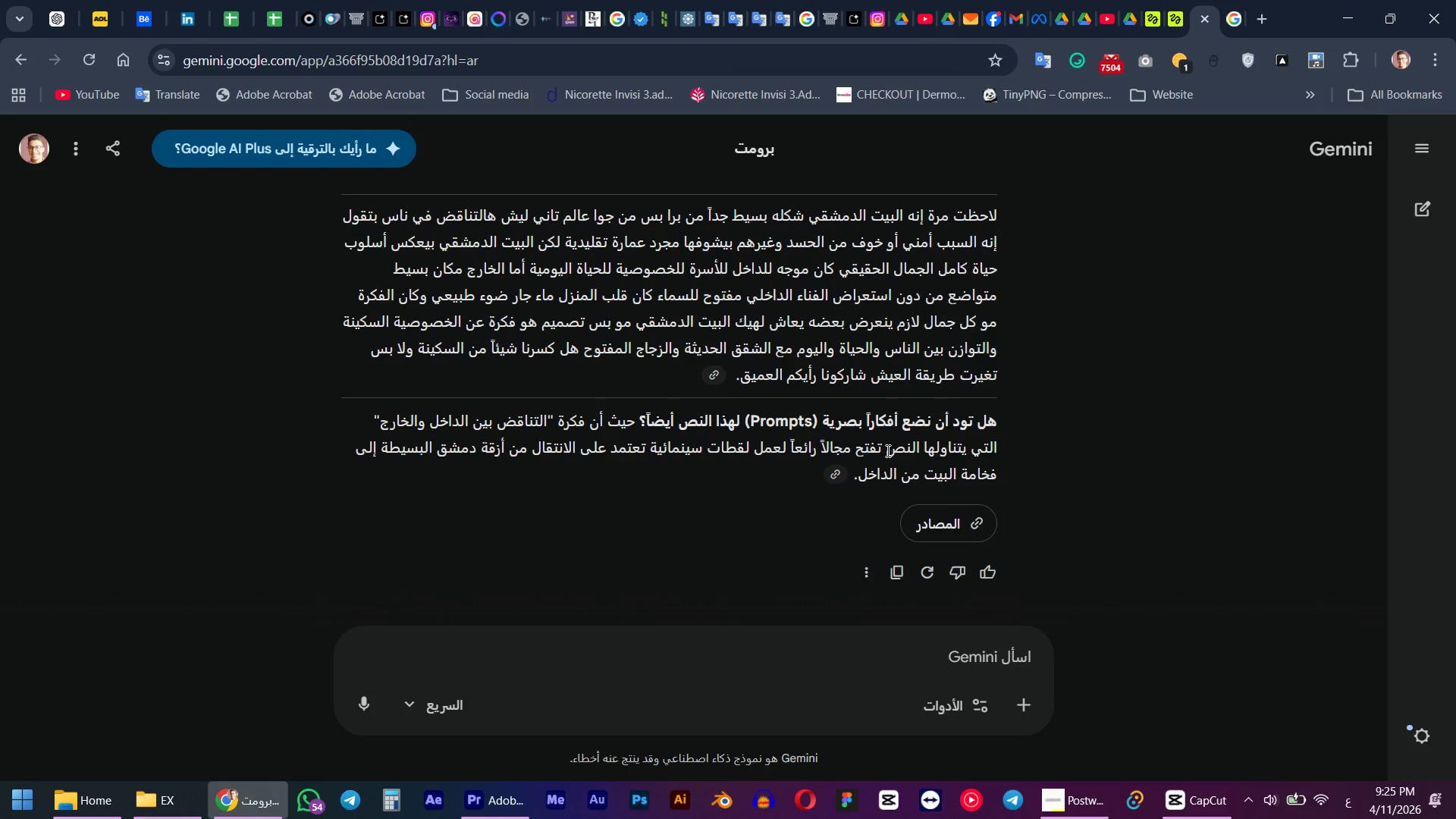 
scroll: coordinate [886, 450], scroll_direction: up, amount: 1.0
 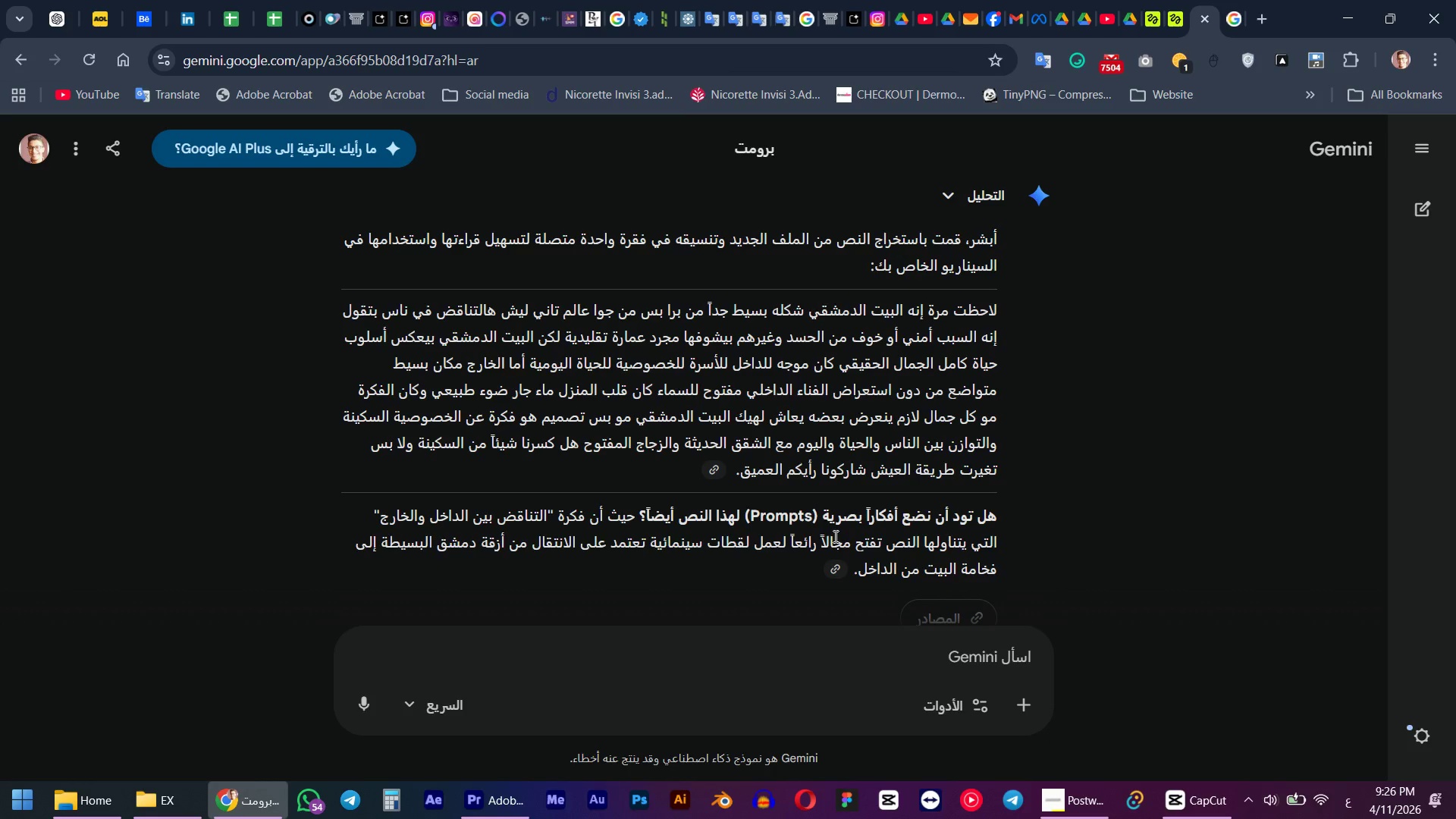 
wait(13.6)
 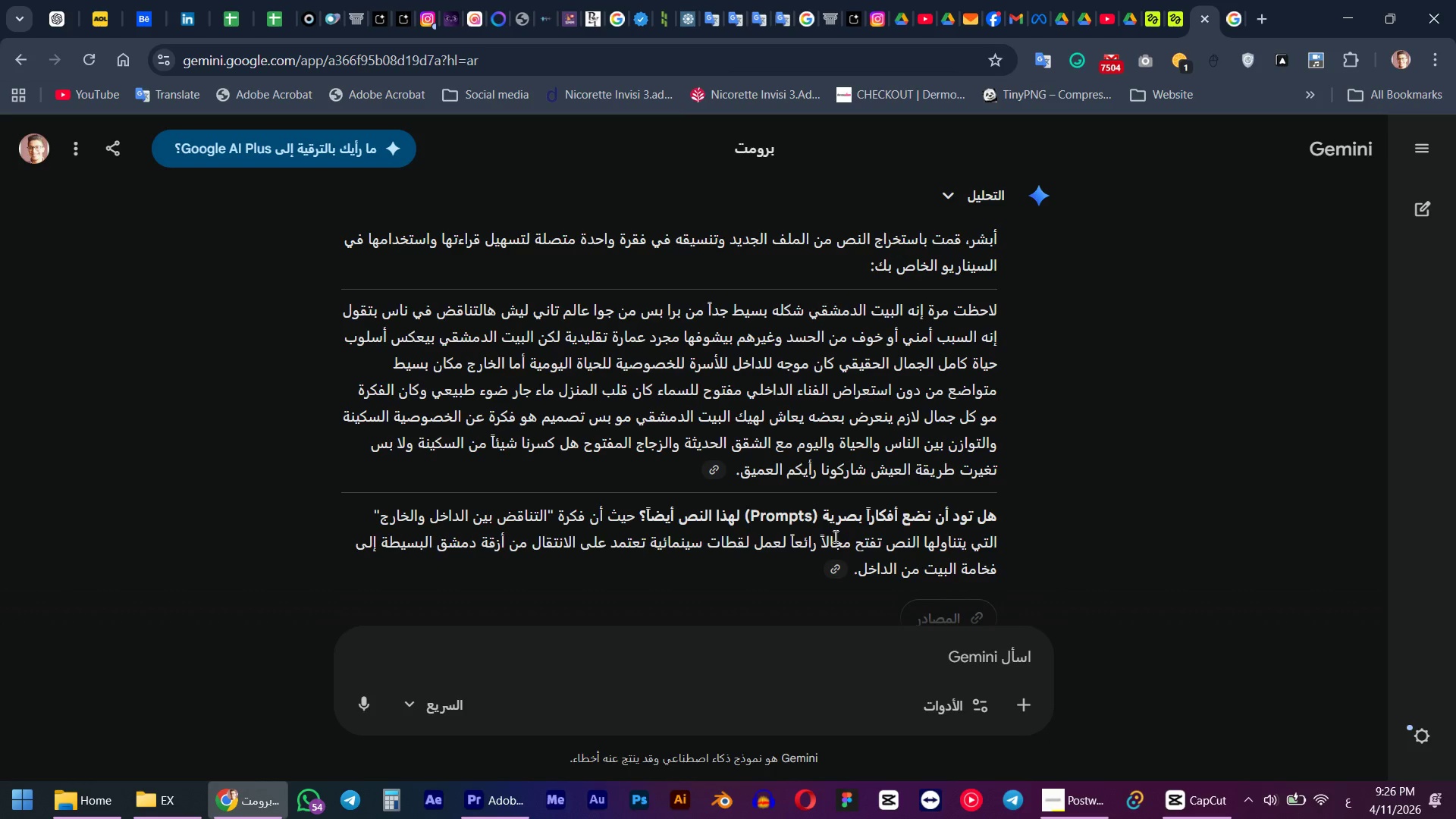 
left_click_drag(start_coordinate=[734, 471], to_coordinate=[999, 312])
 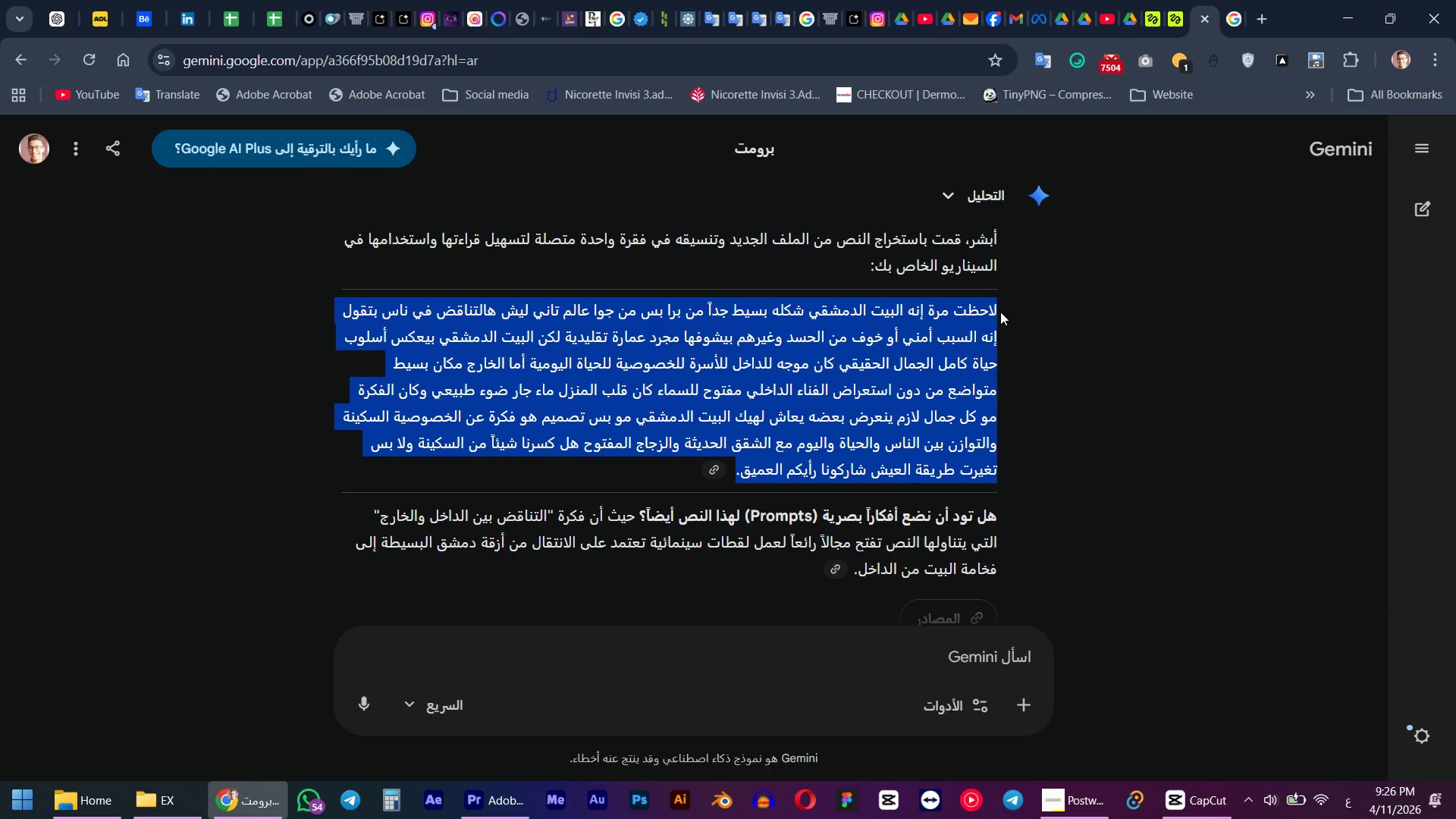 
key(Control+ControlLeft)
 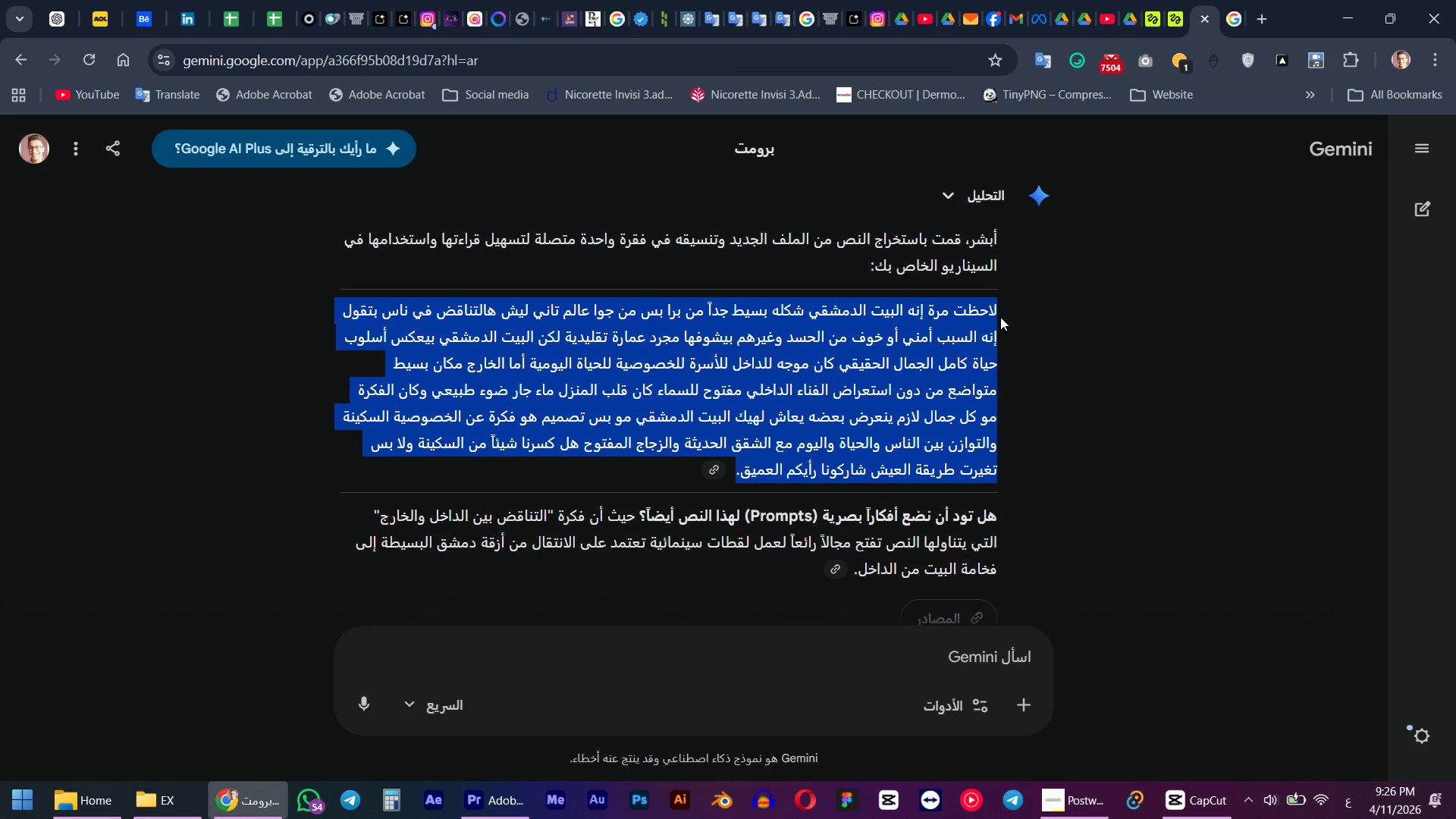 
key(Control+C)
 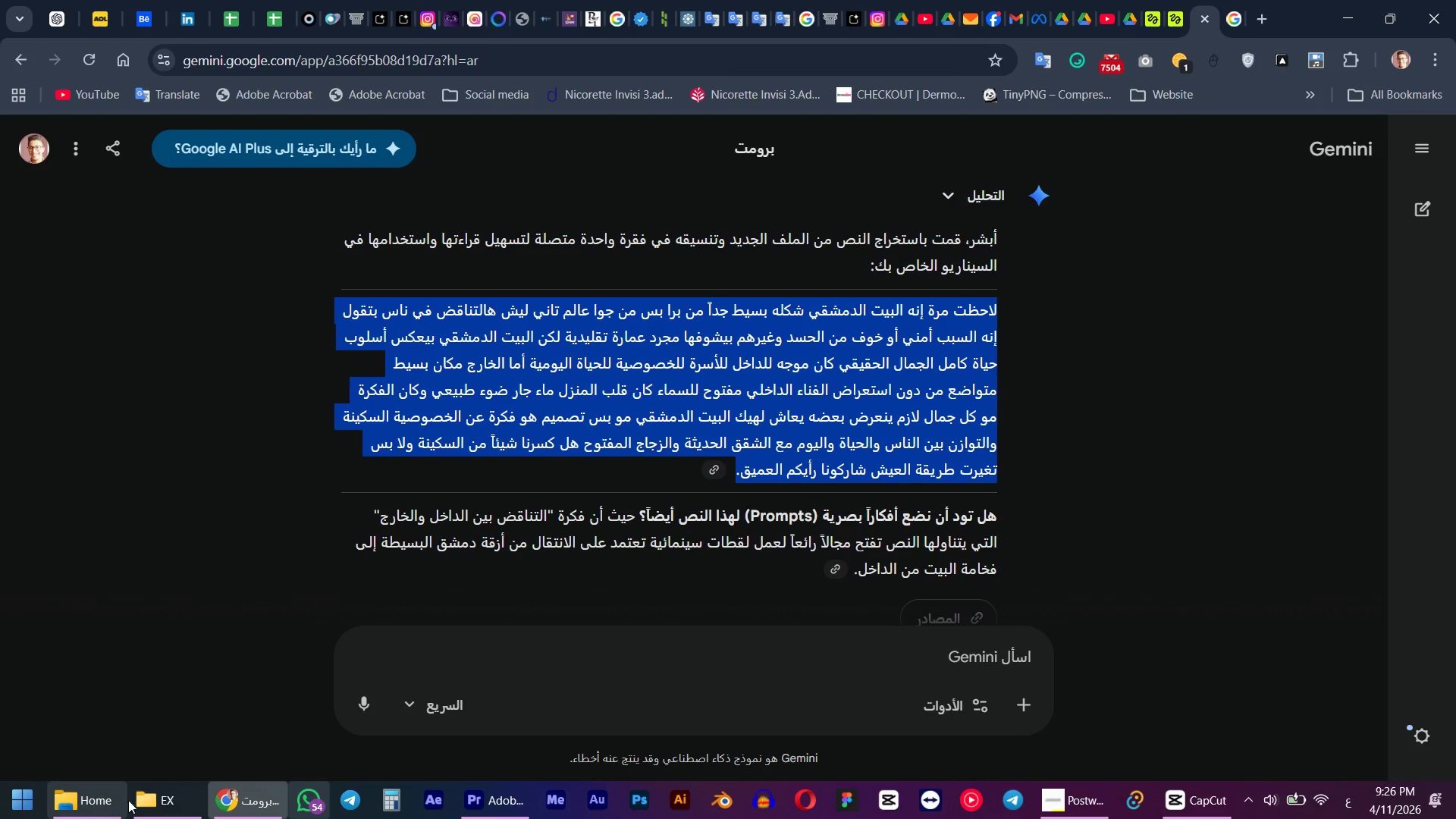 
left_click([190, 791])
 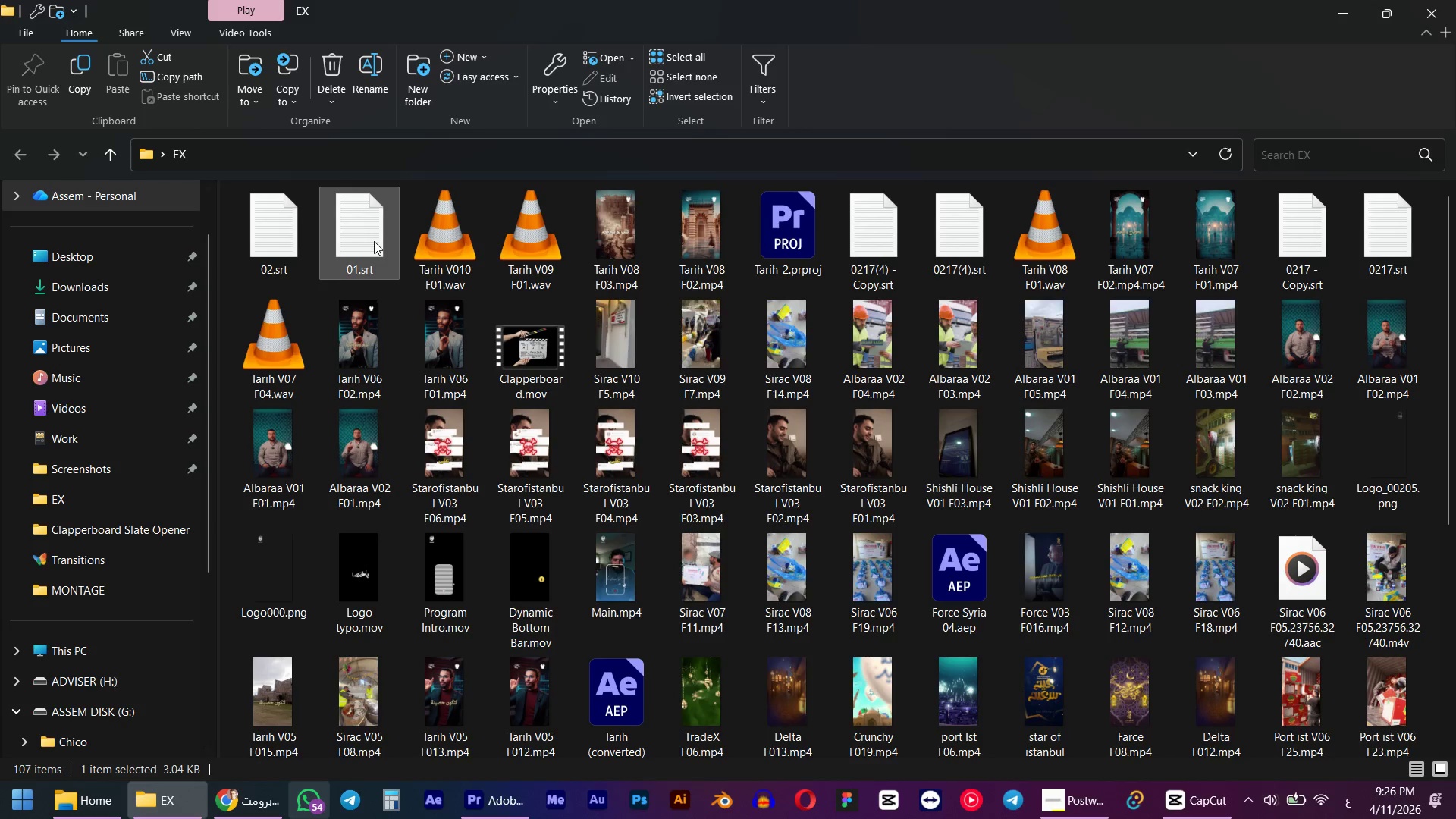 
hold_key(key=ControlLeft, duration=1.17)
left_click_drag(start_coordinate=[374, 241], to_coordinate=[379, 271])
 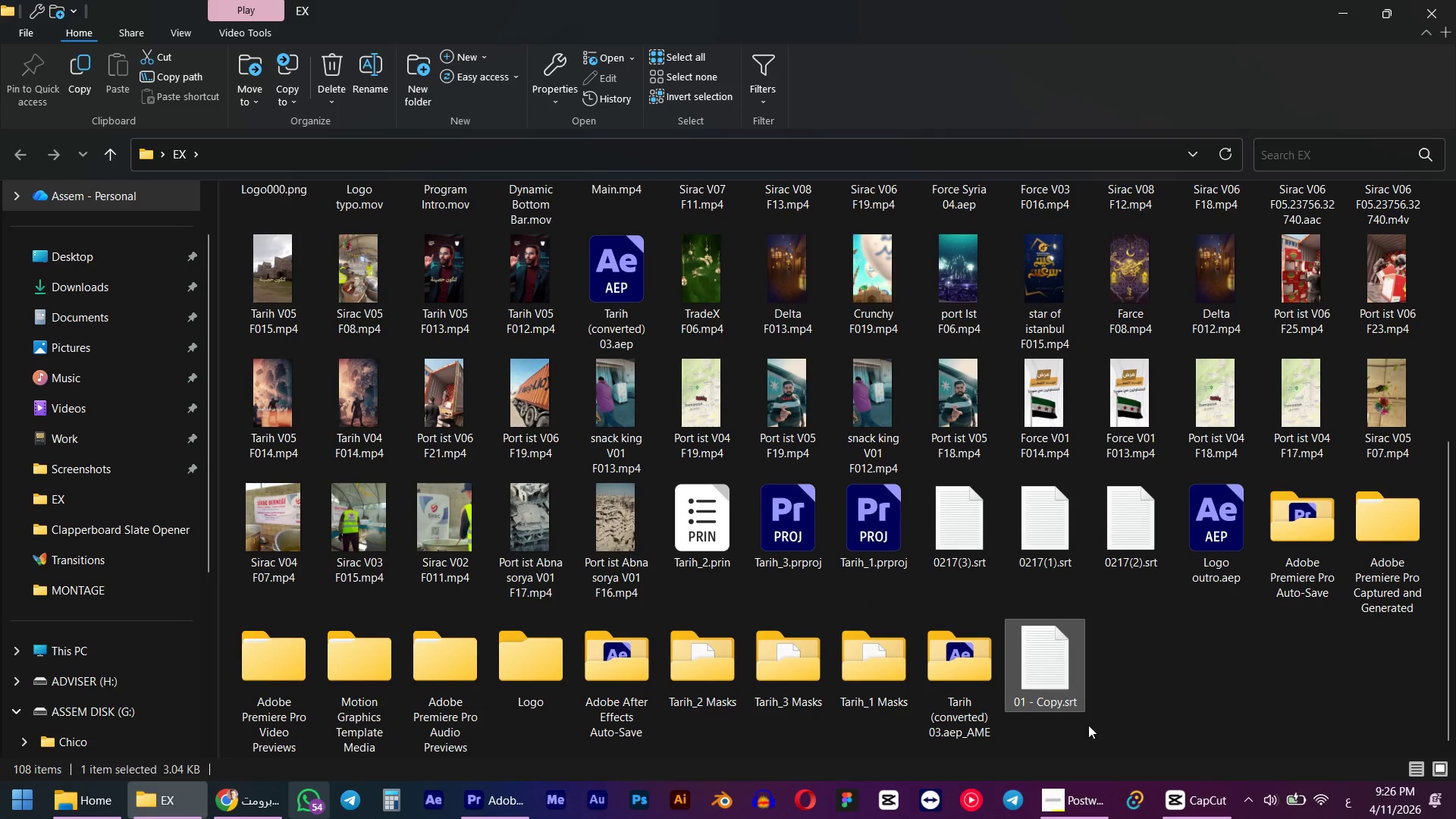 
double_click([1056, 670])
 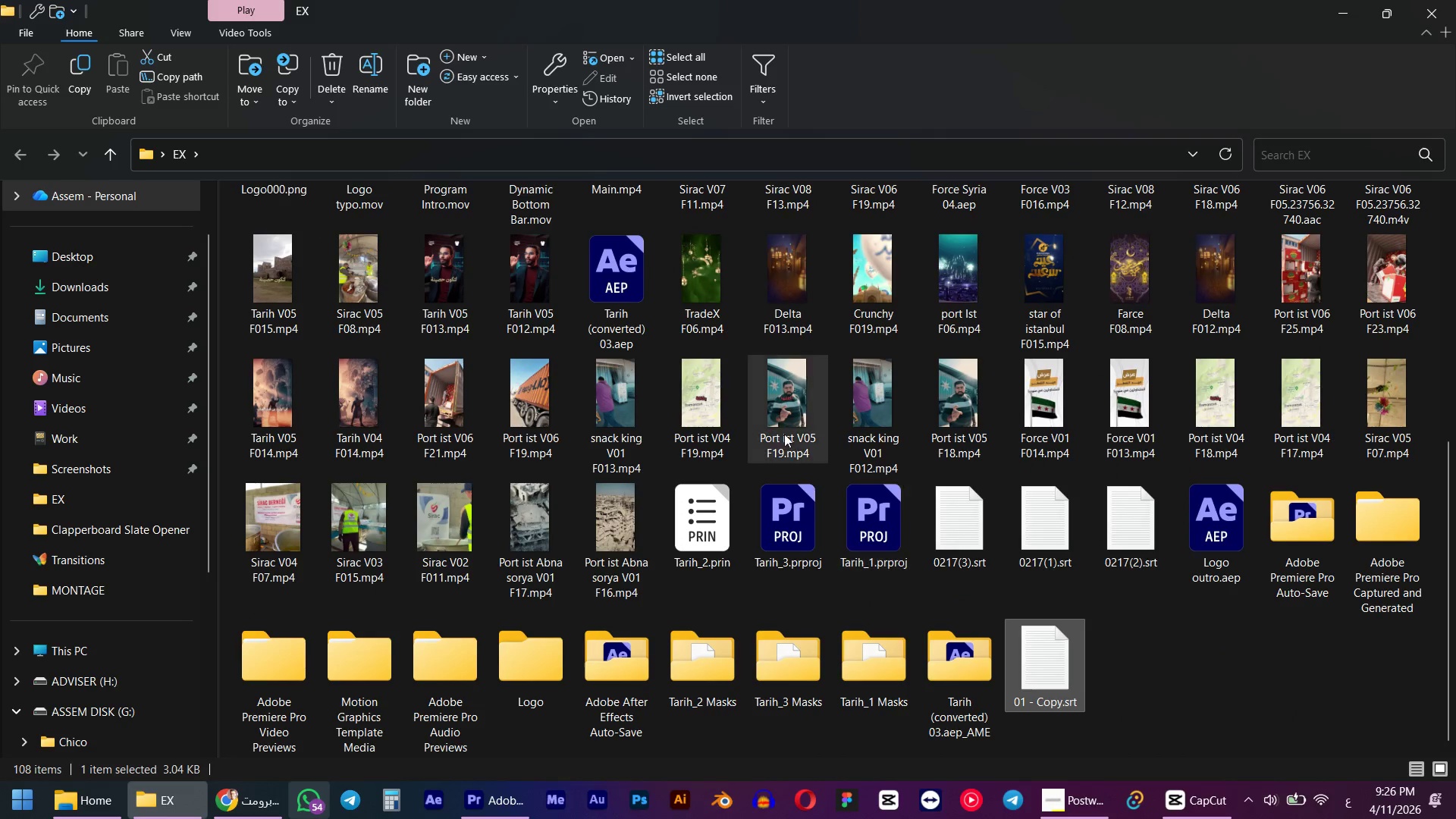 
hold_key(key=ControlLeft, duration=1.31)
 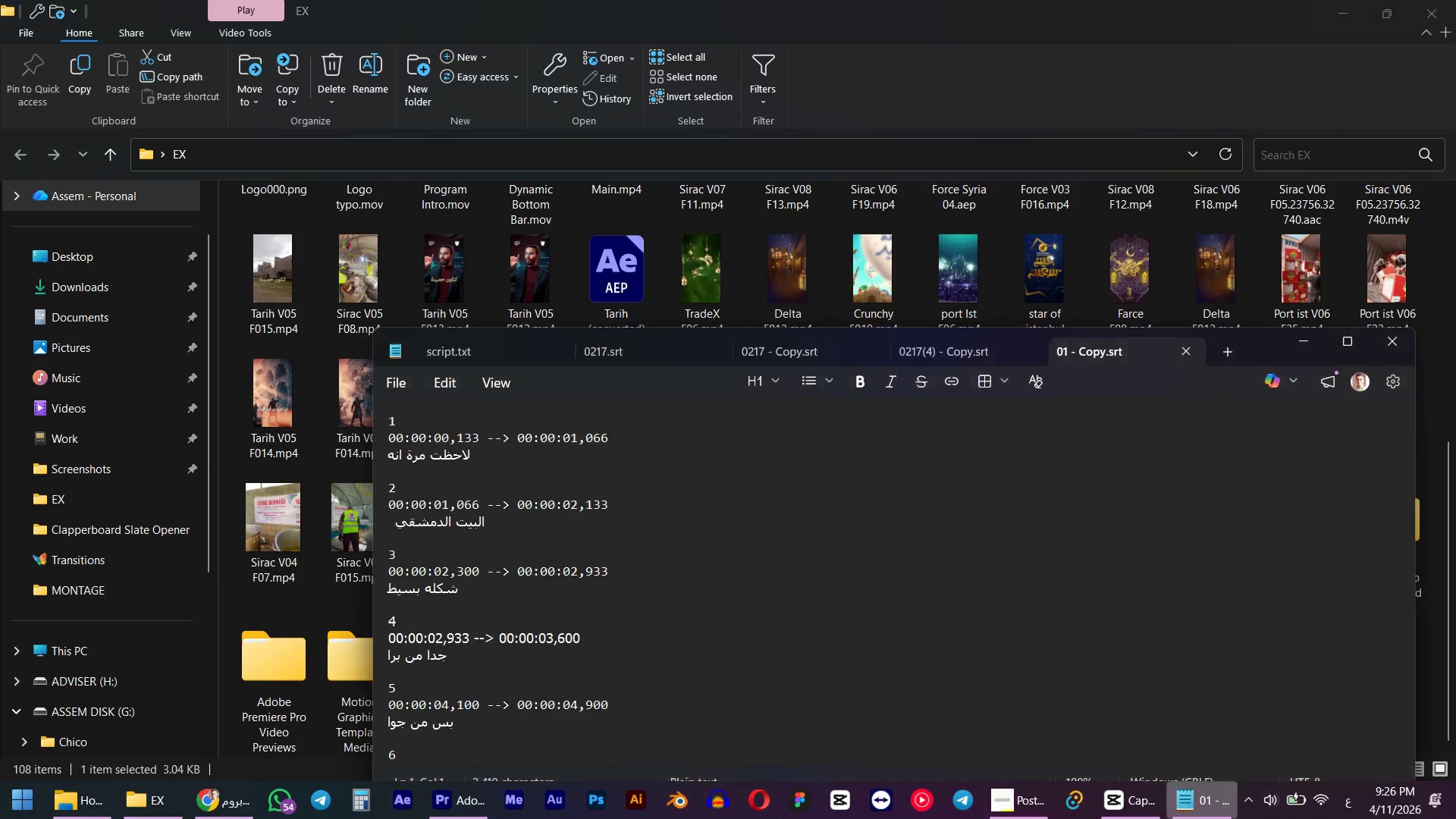 
double_click([912, 561])
 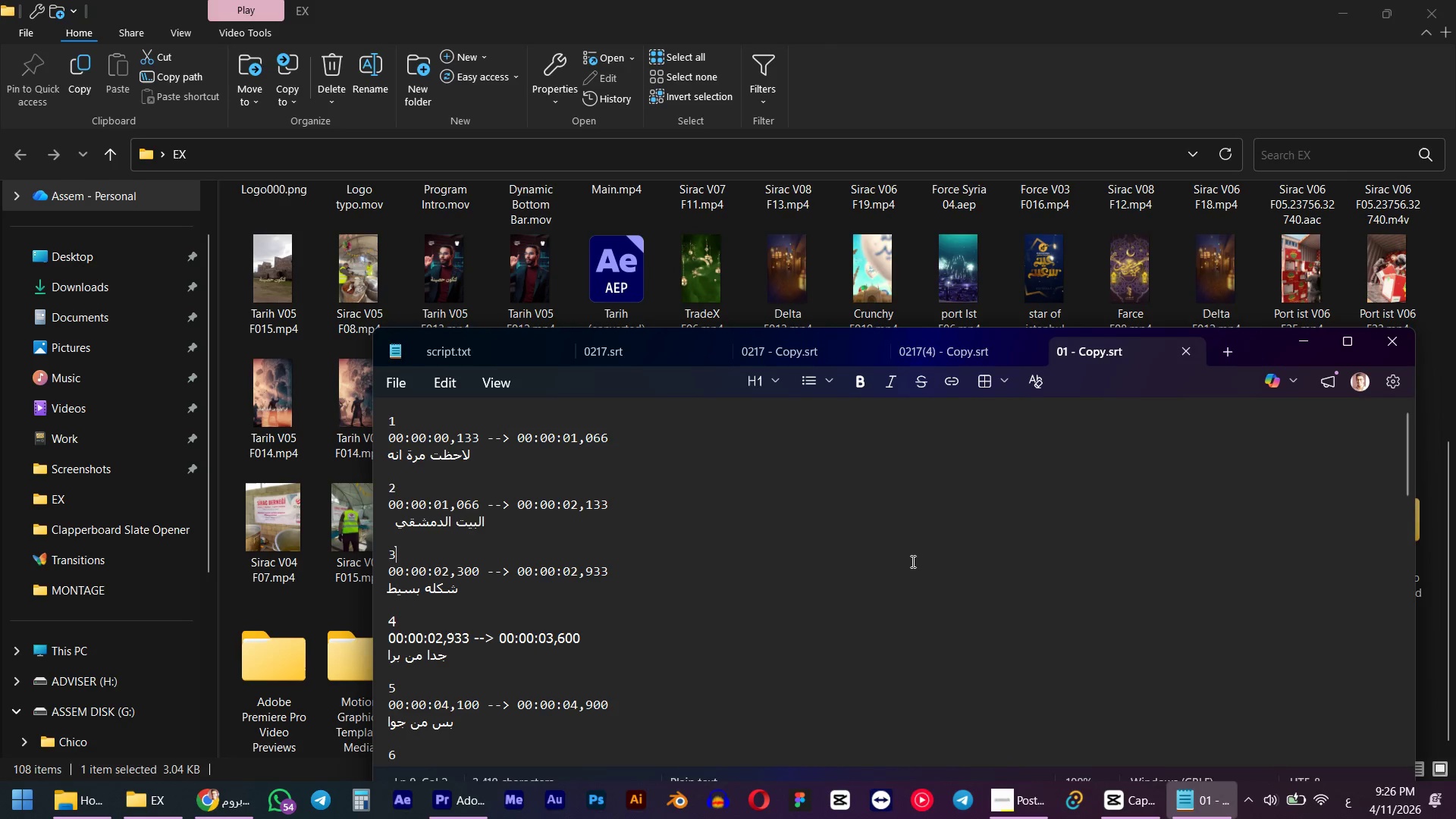 
key(Control+A)
 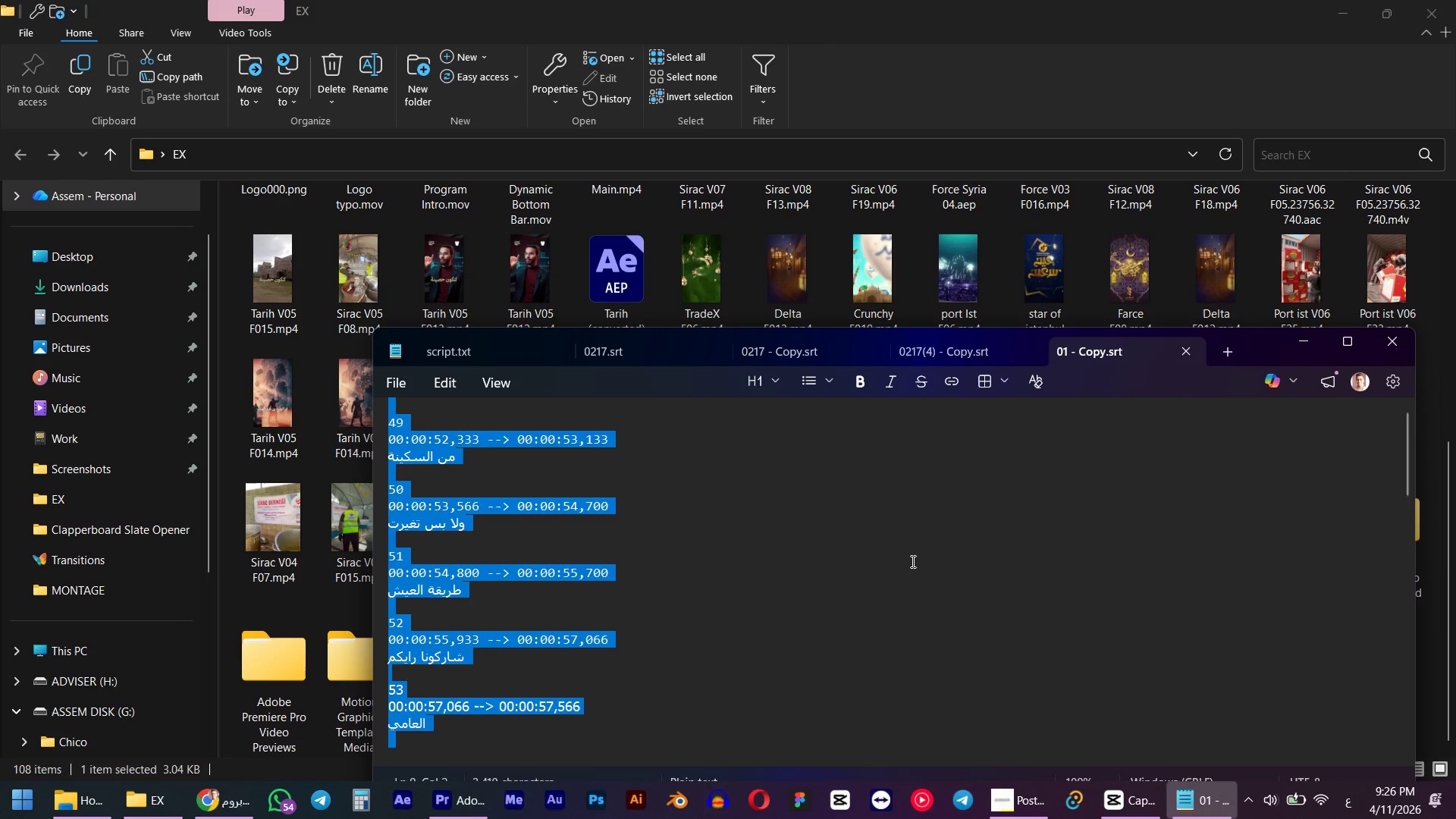 
key(Control+V)
 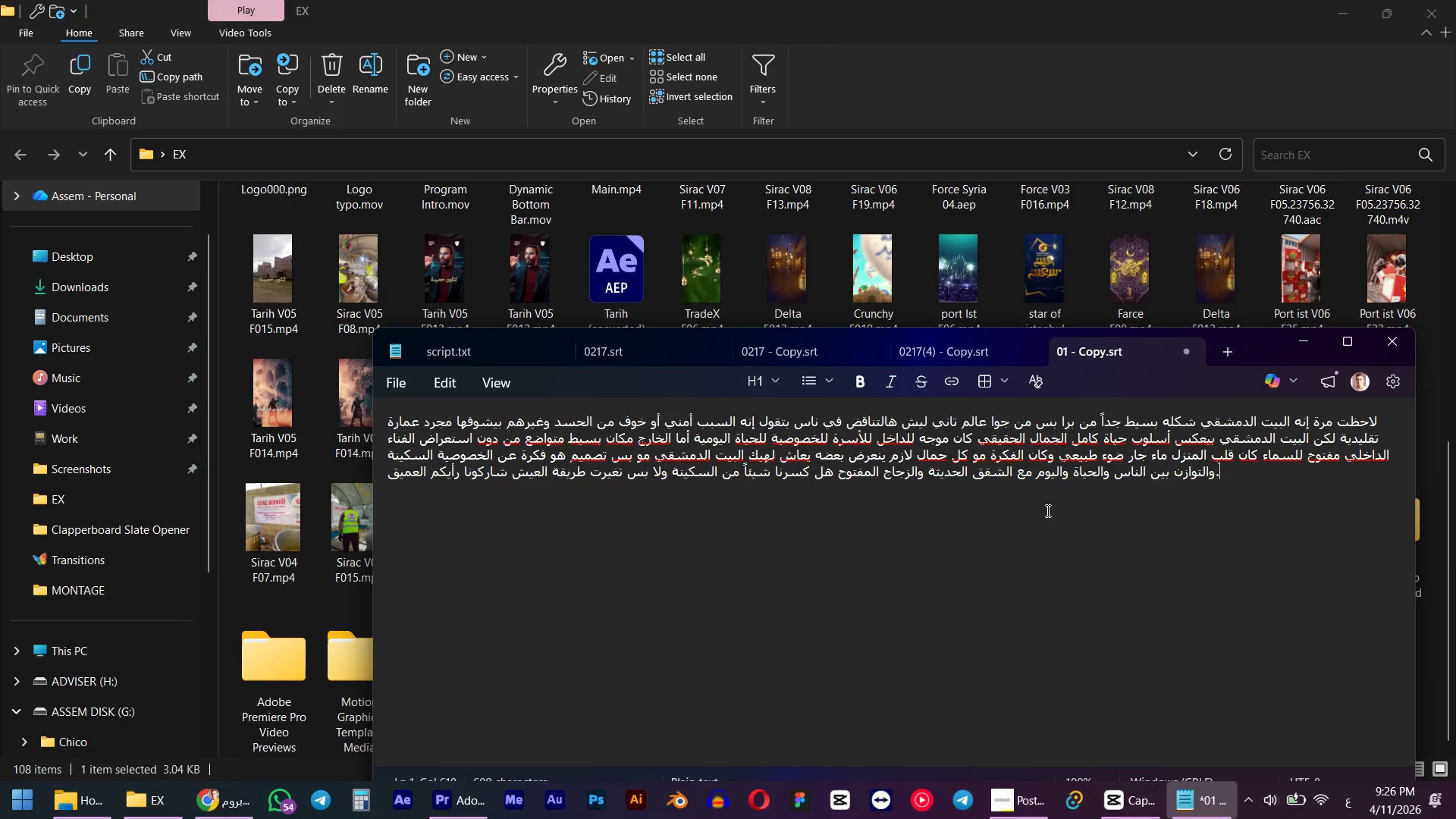 
scroll: coordinate [1060, 487], scroll_direction: up, amount: 5.0
 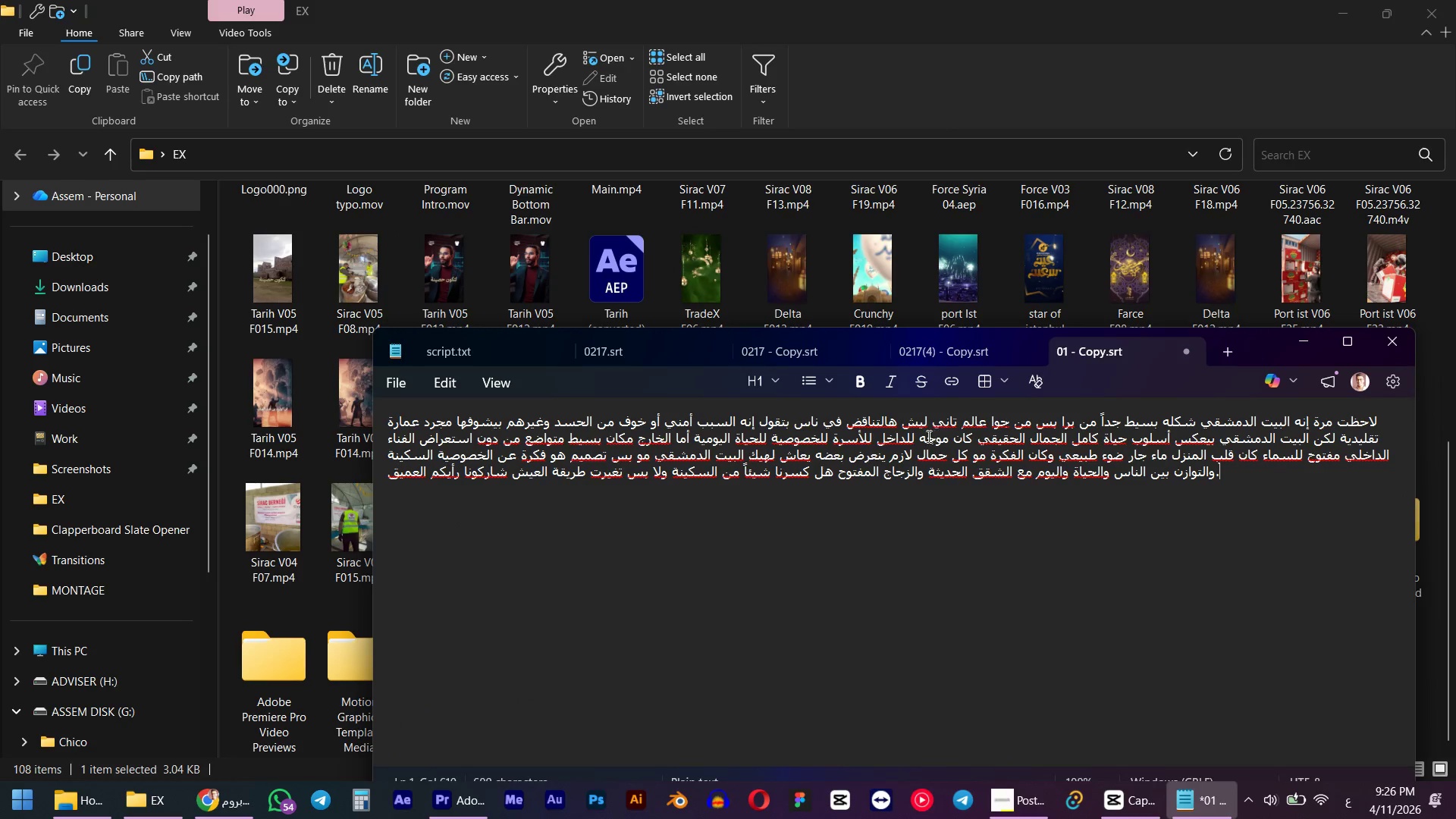 
left_click([1391, 334])
 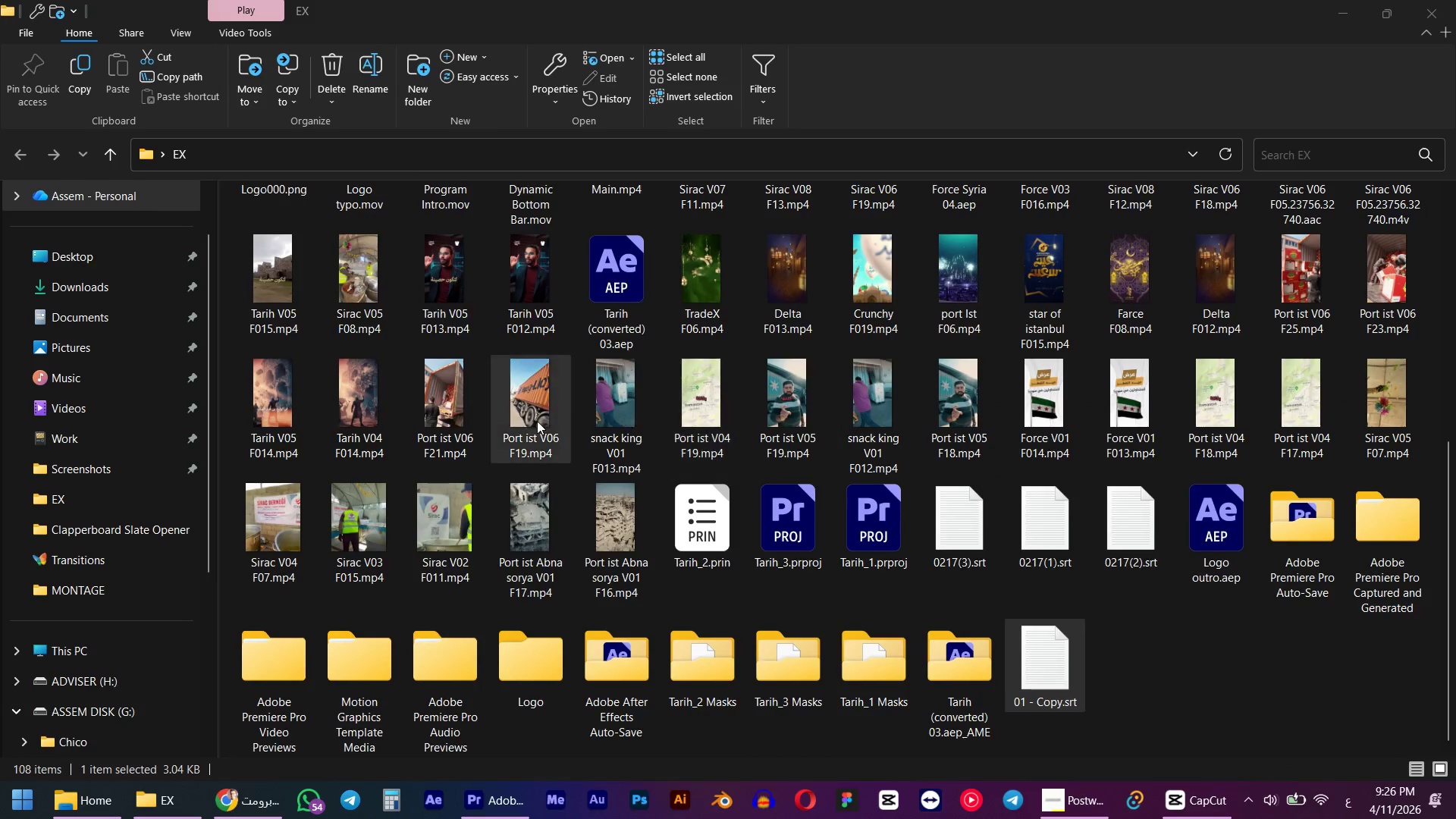 
left_click([270, 256])
 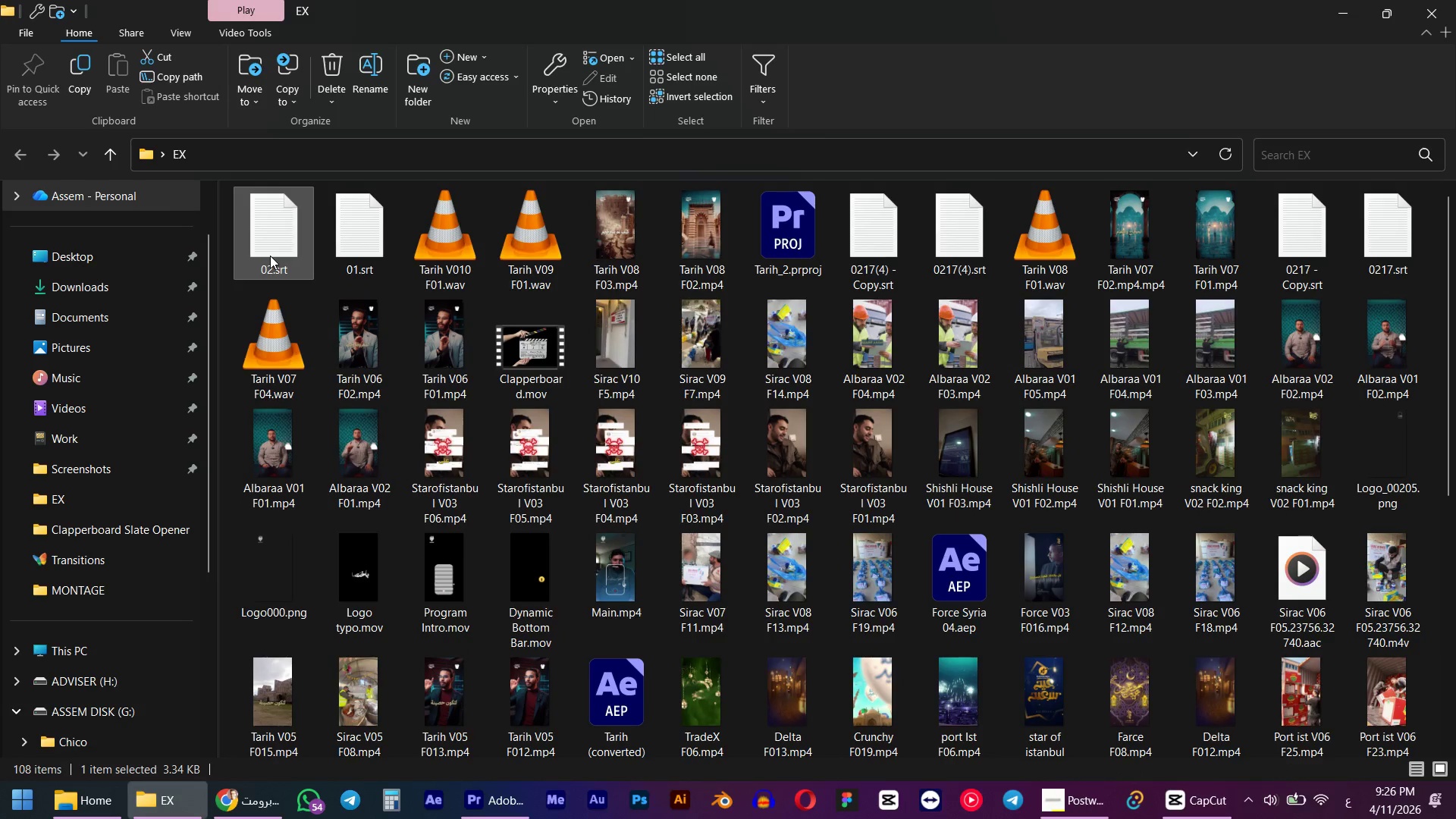 
scroll: coordinate [294, 334], scroll_direction: up, amount: 11.0
 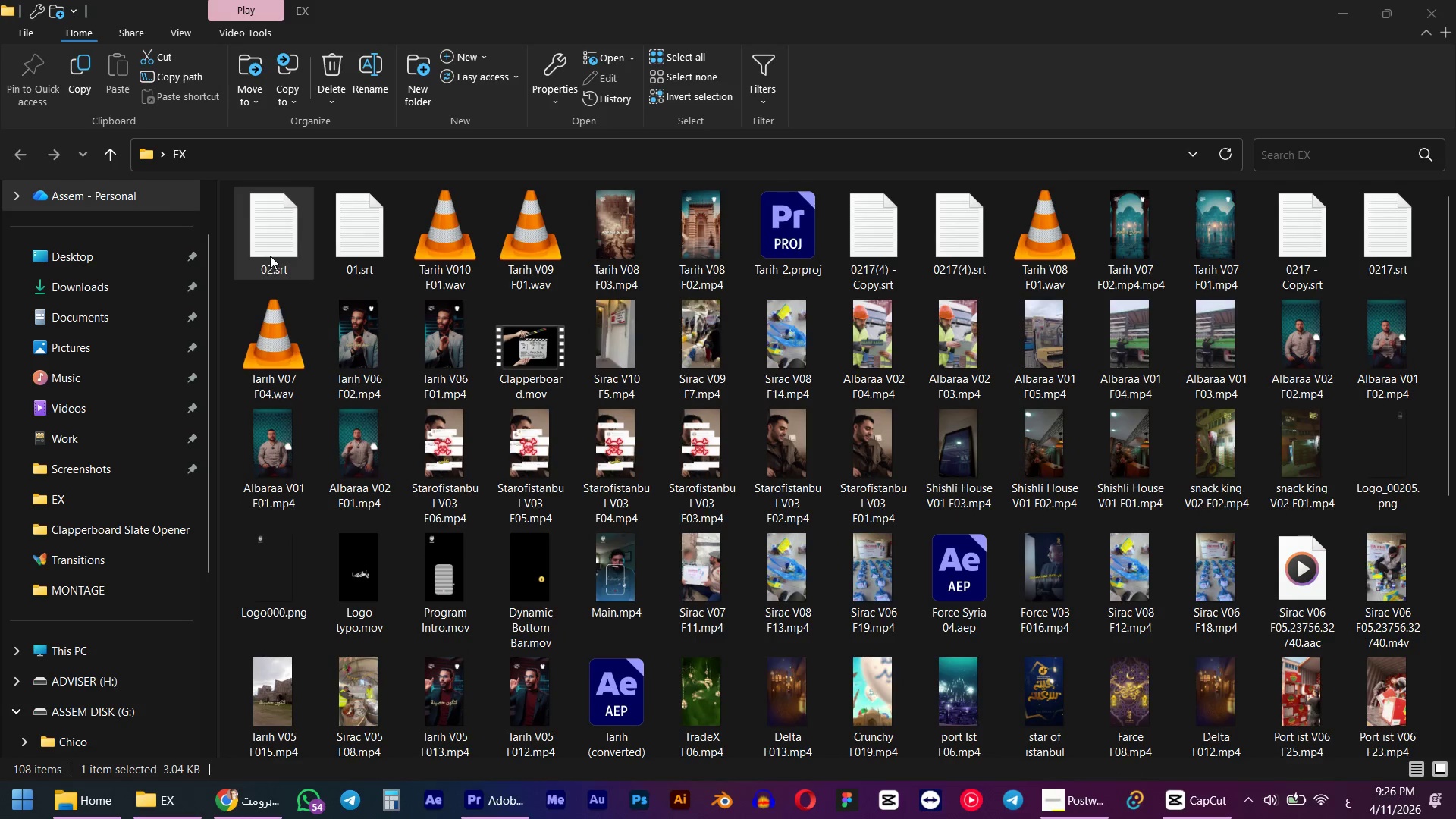 
double_click([270, 256])
 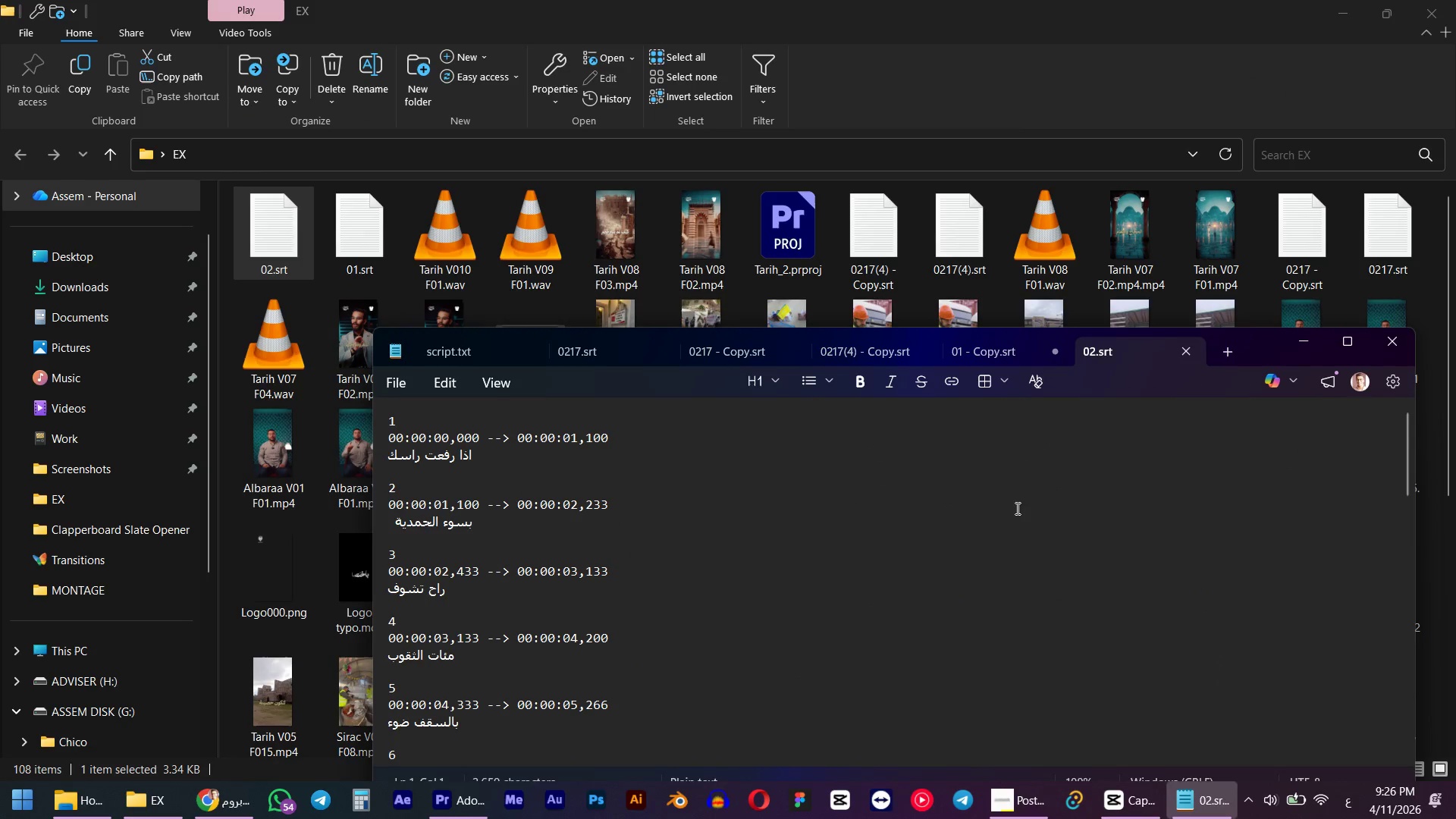 
left_click([1392, 354])
 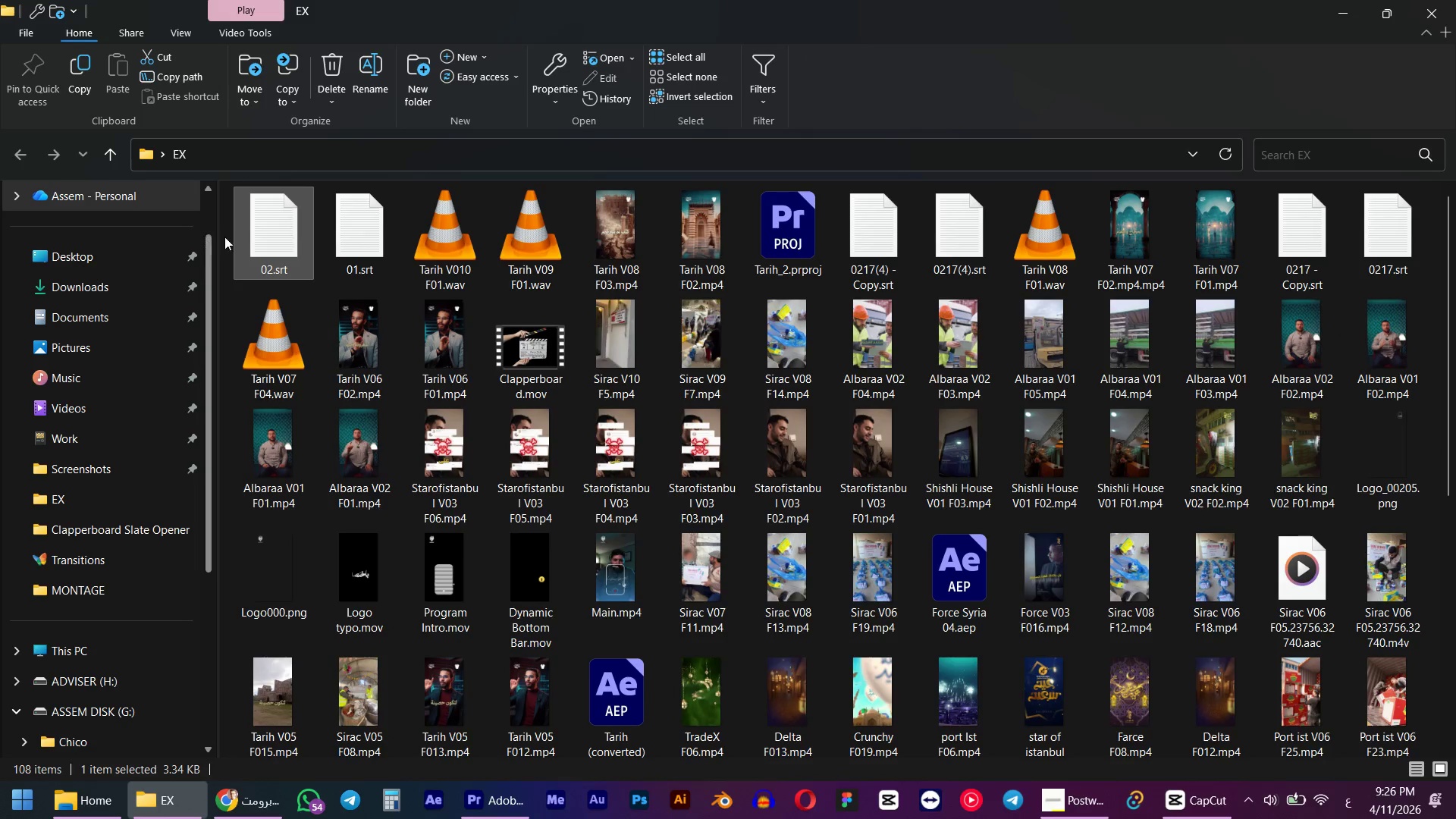 
left_click_drag(start_coordinate=[257, 235], to_coordinate=[767, 635])